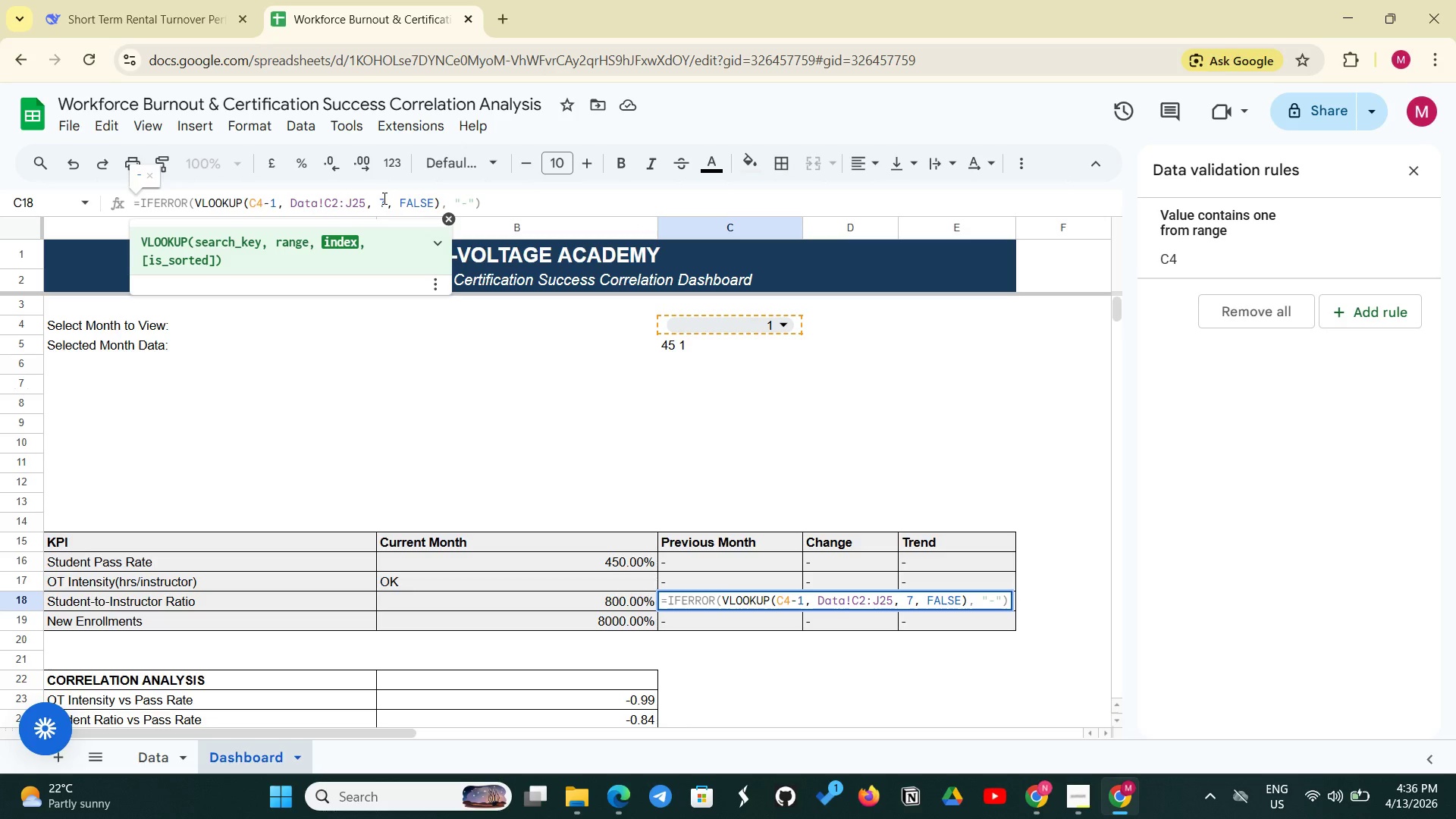 
key(Enter)
 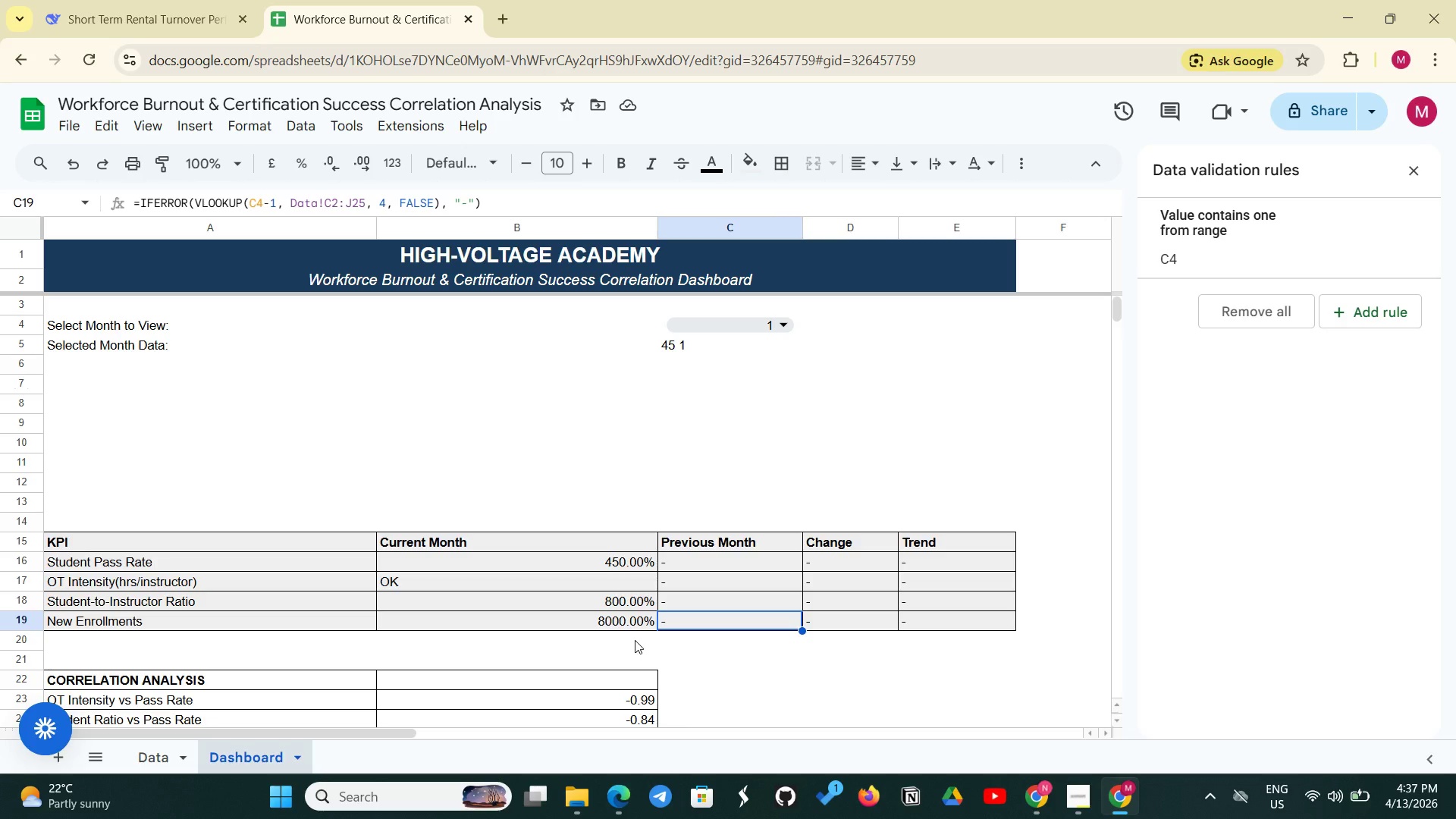 
wait(19.52)
 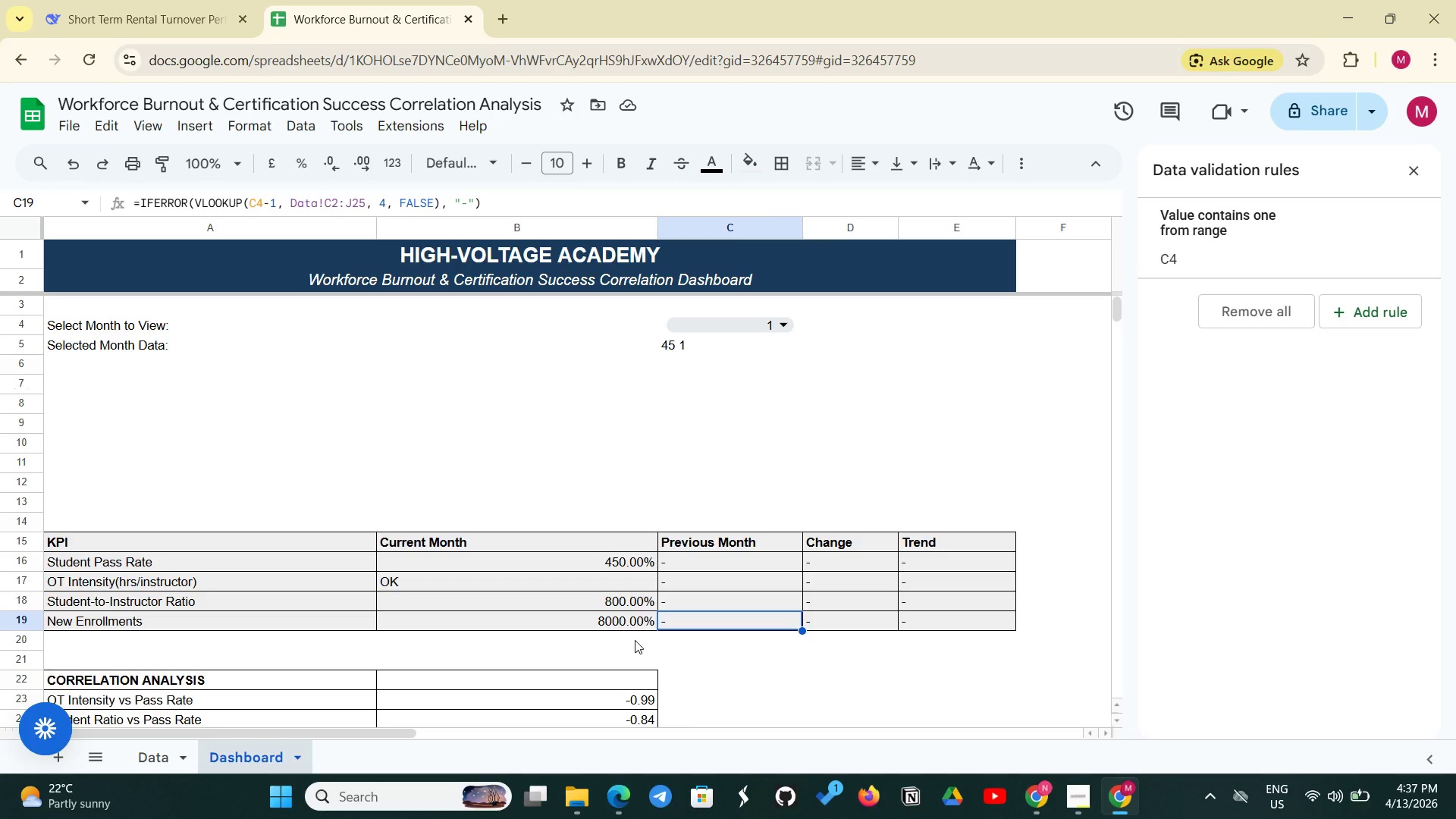 
left_click([387, 619])
 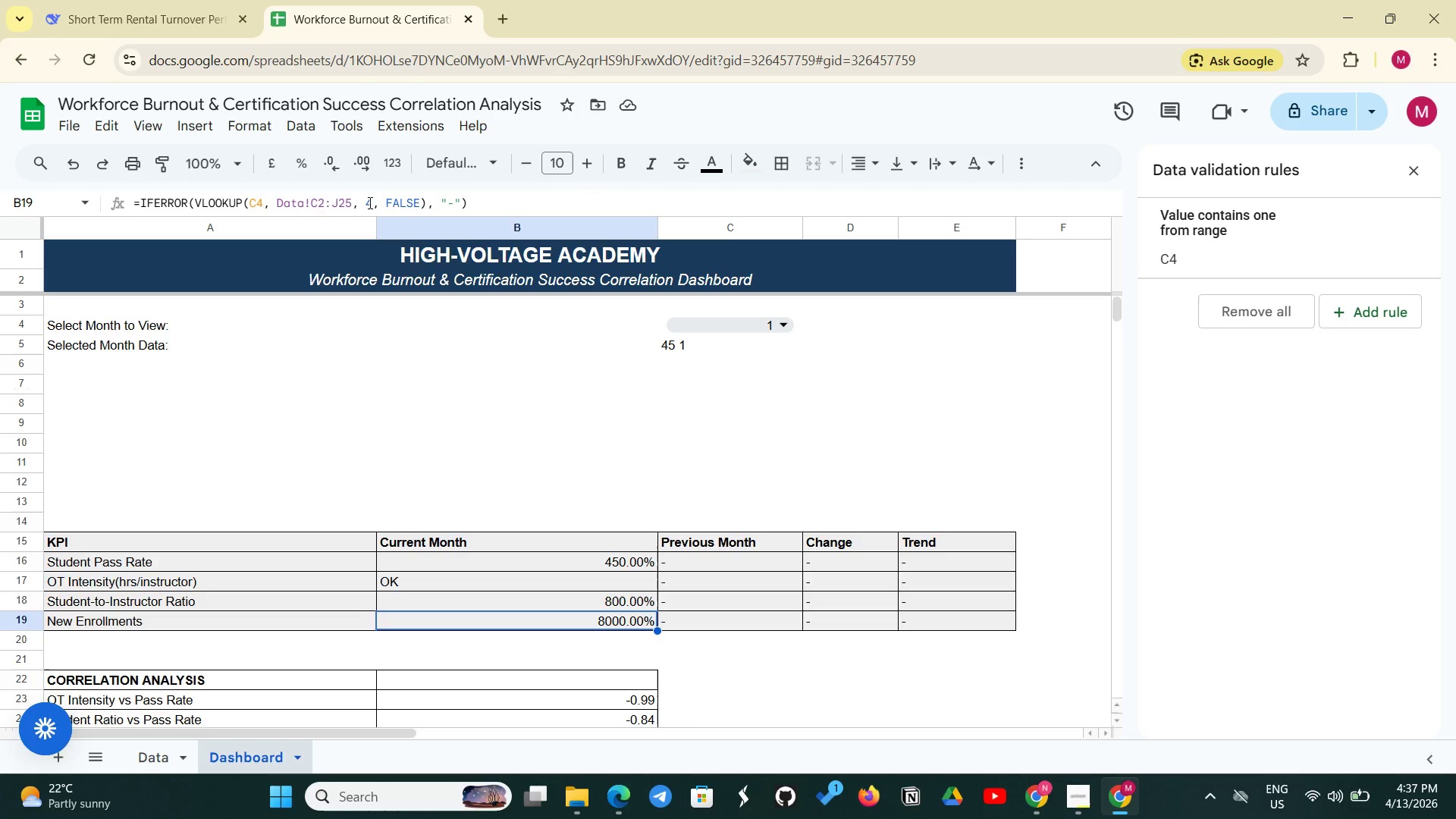 
left_click([372, 202])
 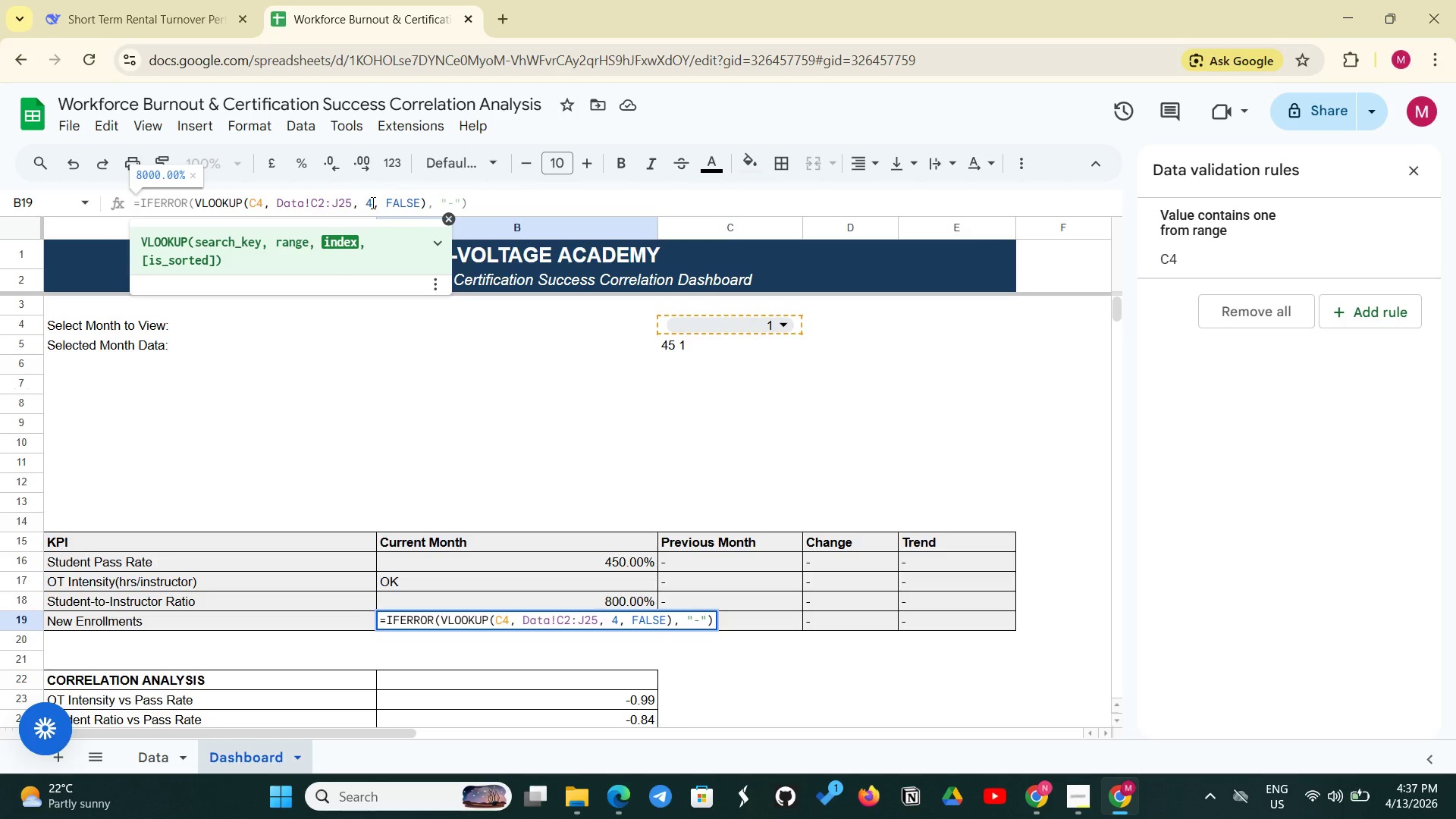 
key(Backspace)
 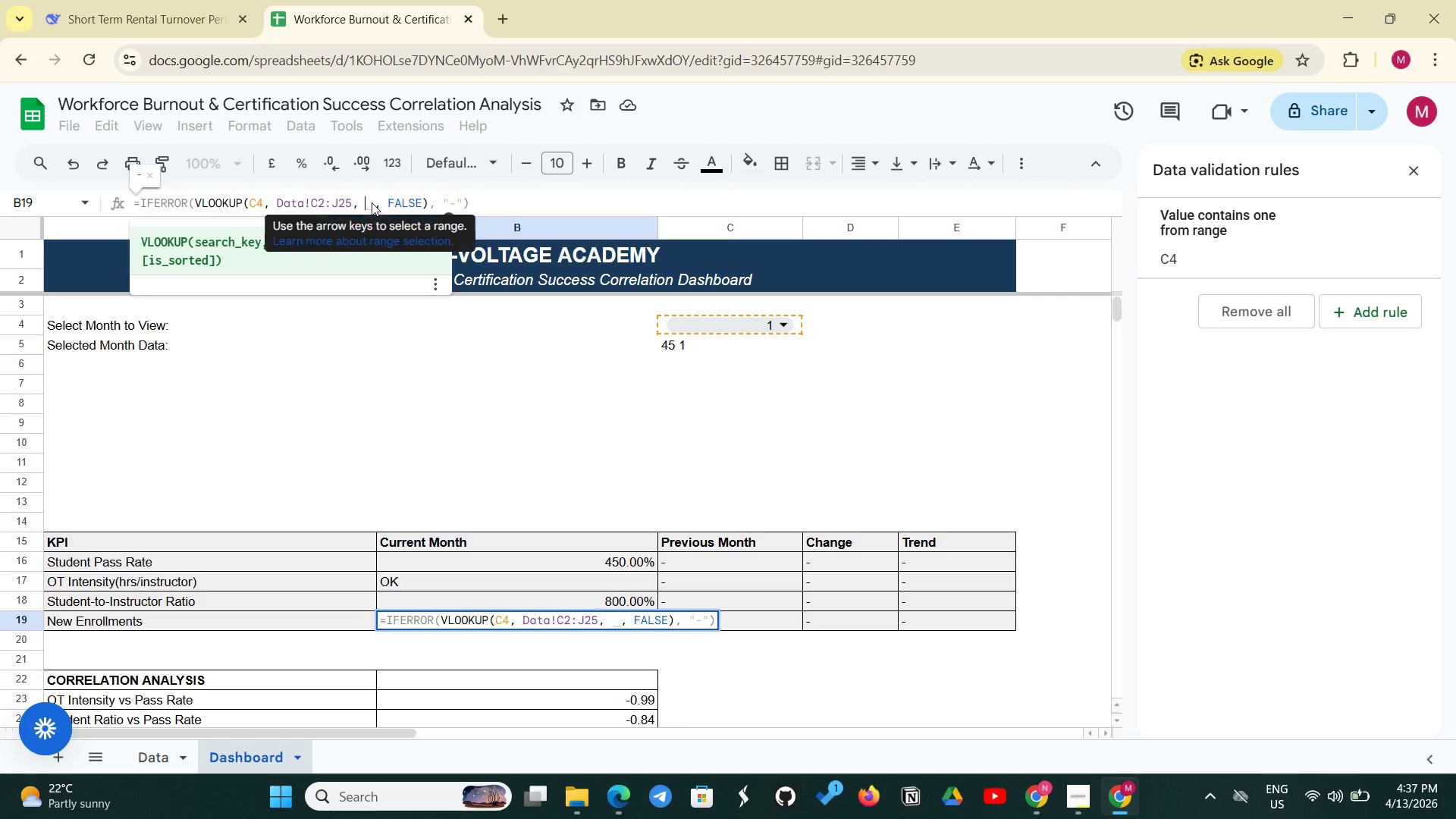 
key(3)
 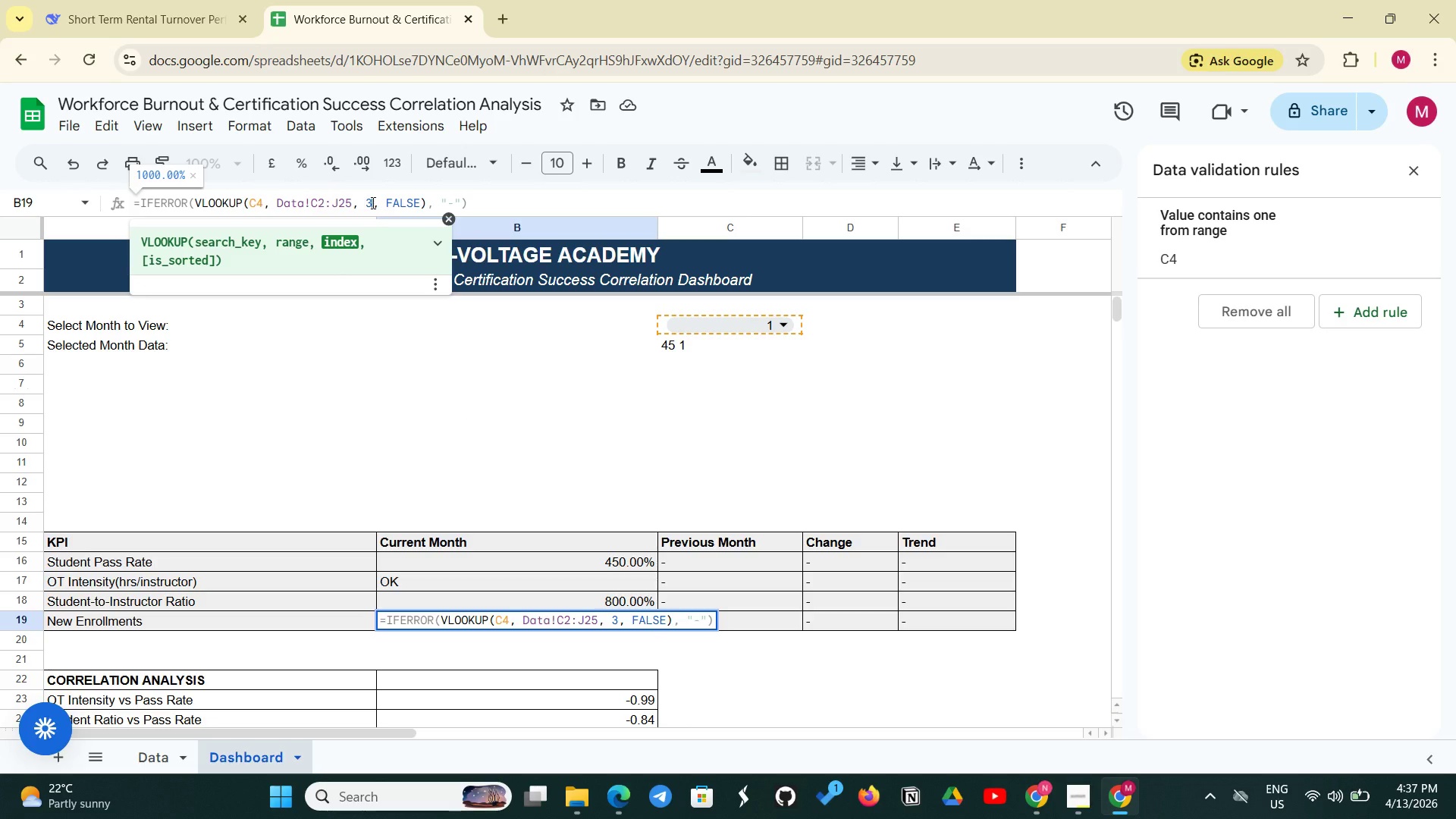 
key(Enter)
 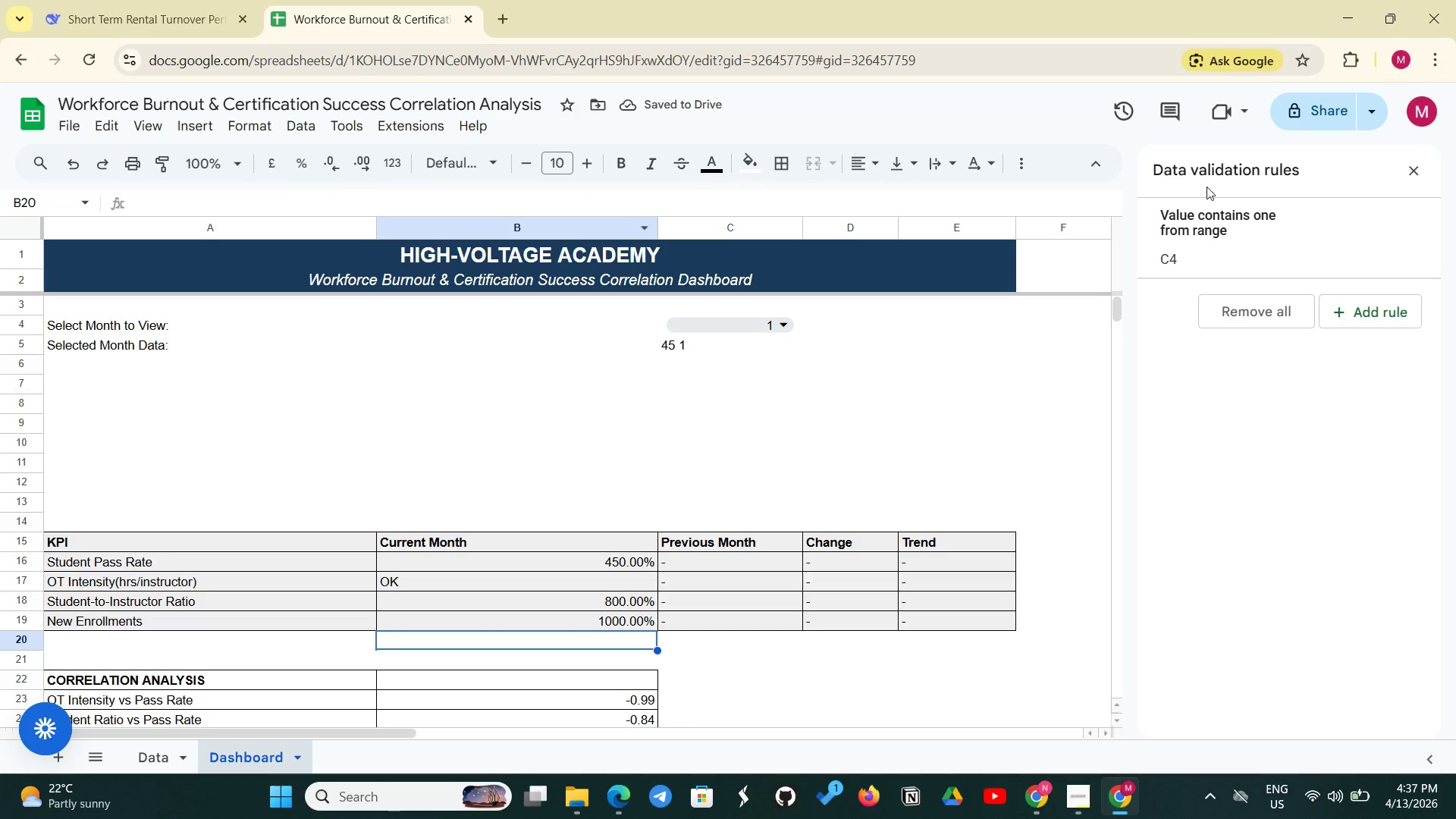 
wait(10.09)
 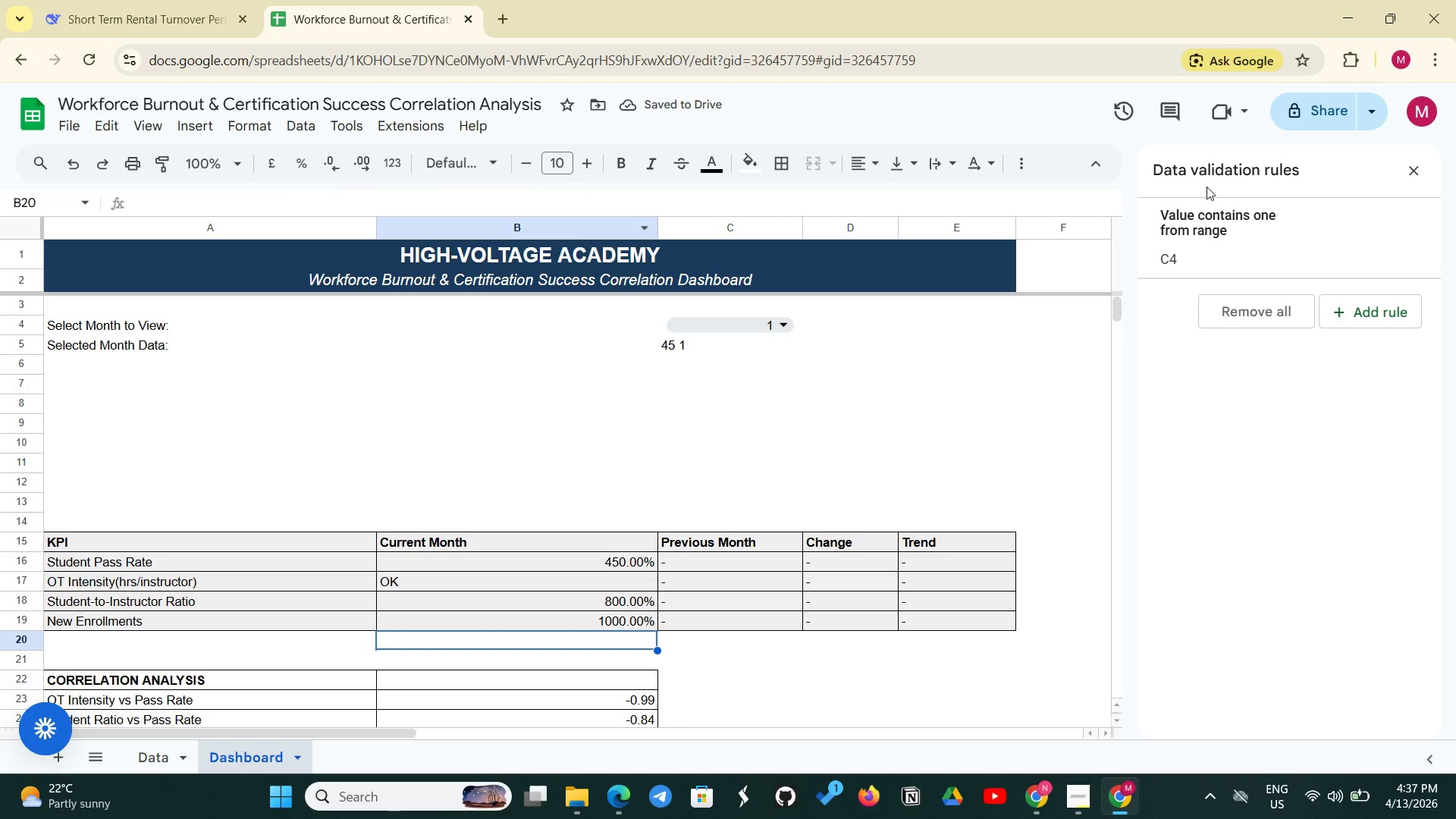 
left_click([387, 199])
 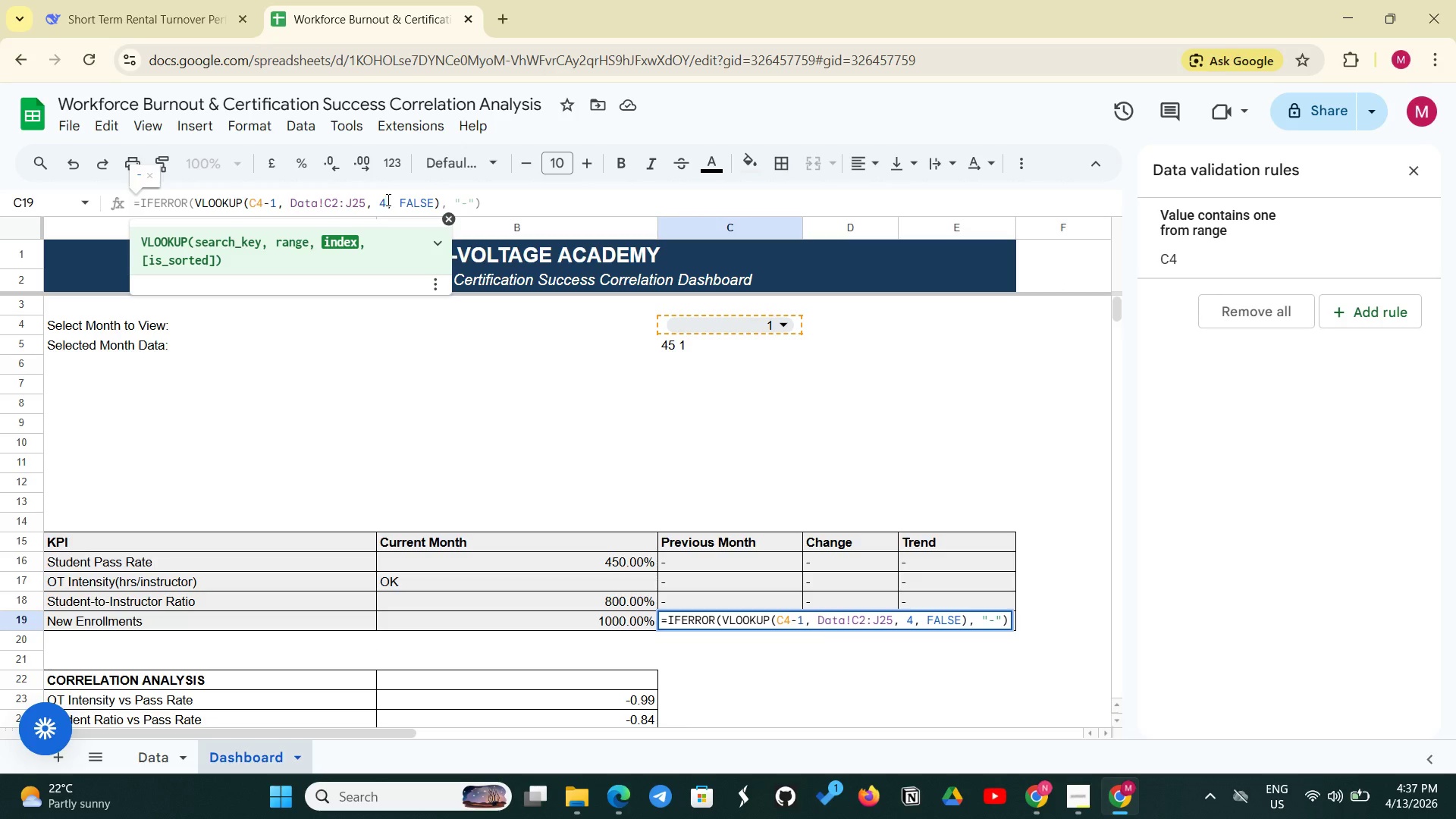 
key(Backspace)
 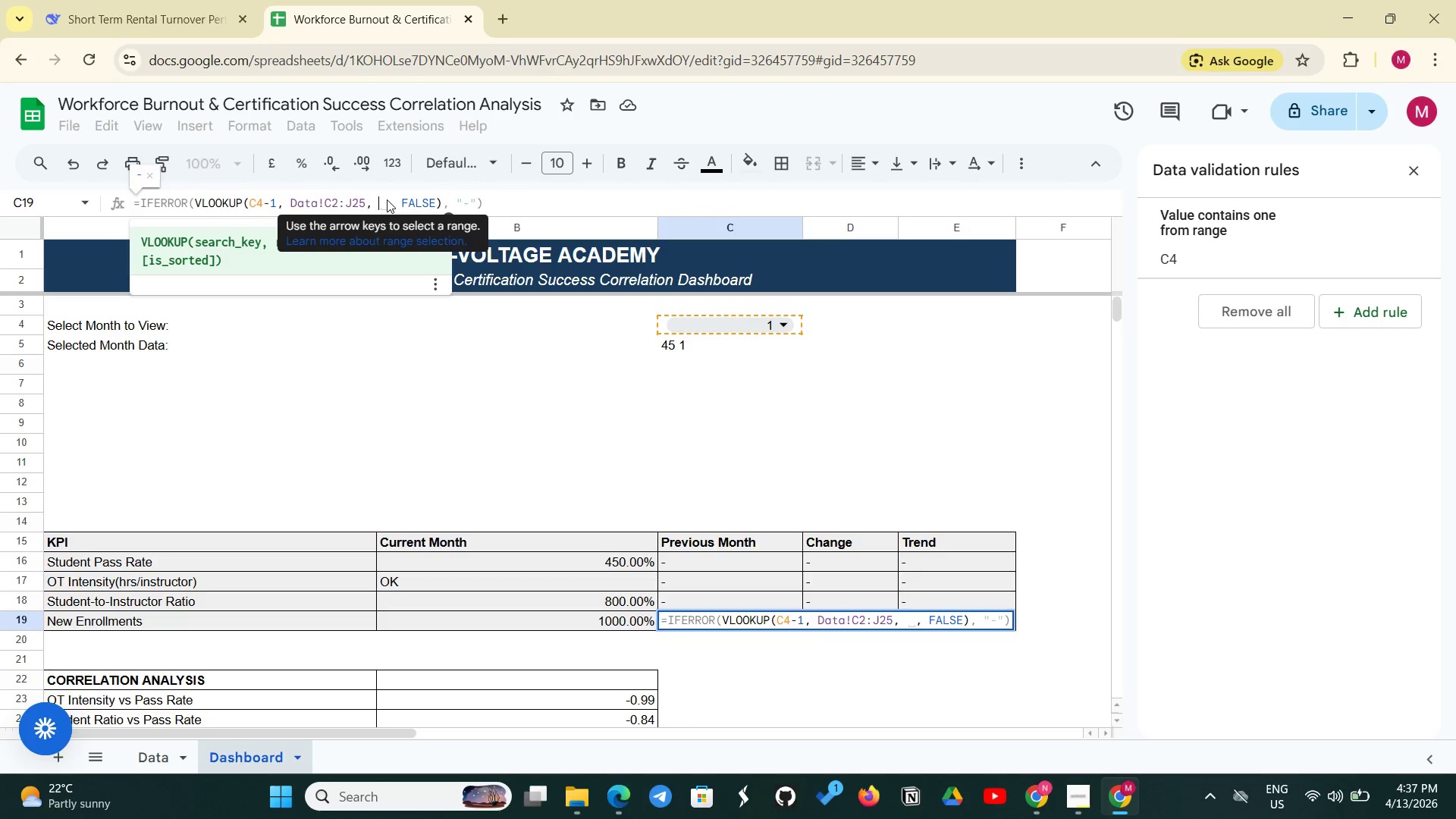 
key(3)
 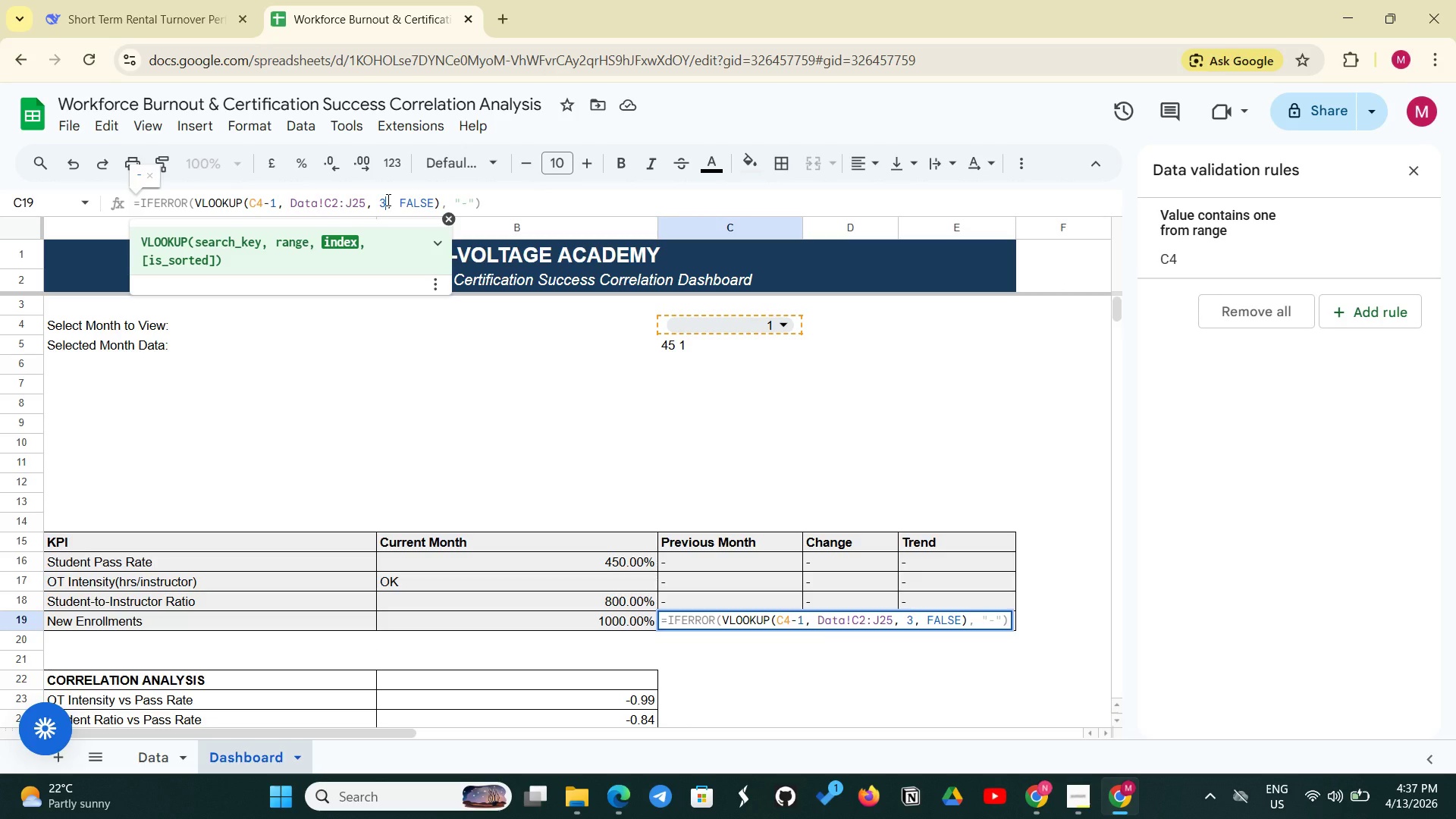 
left_click([814, 623])
 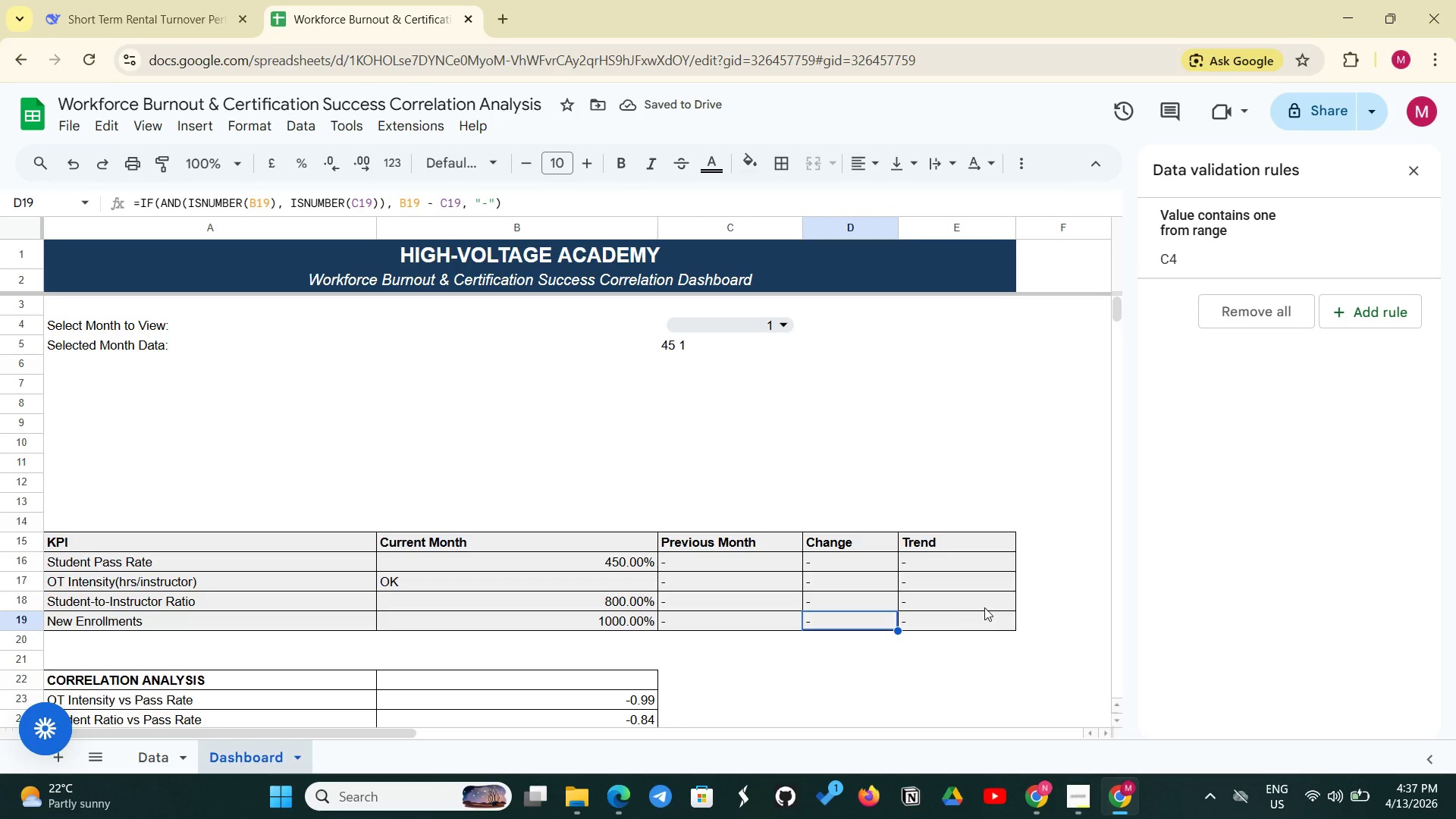 
left_click([978, 617])
 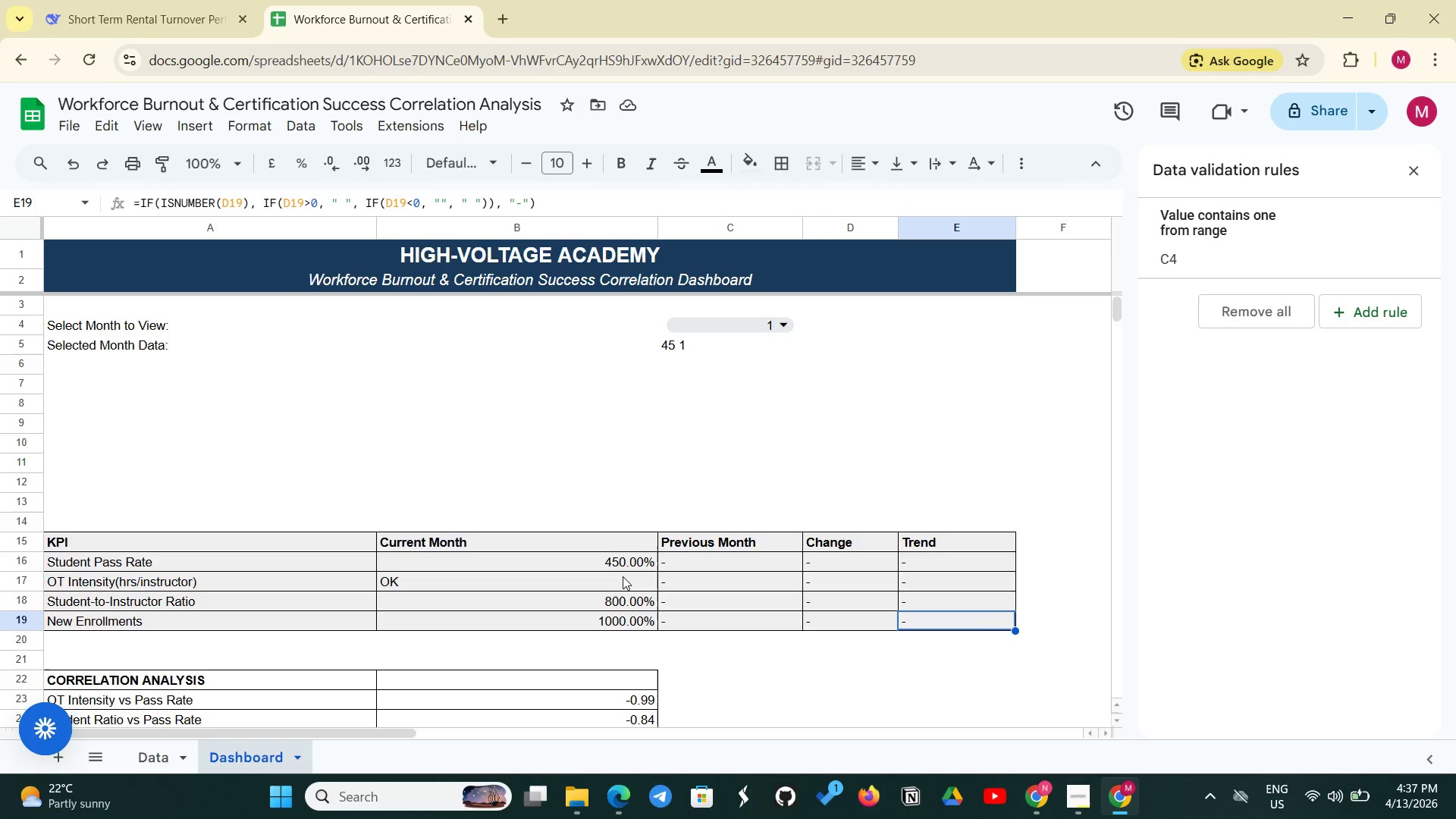 
wait(27.16)
 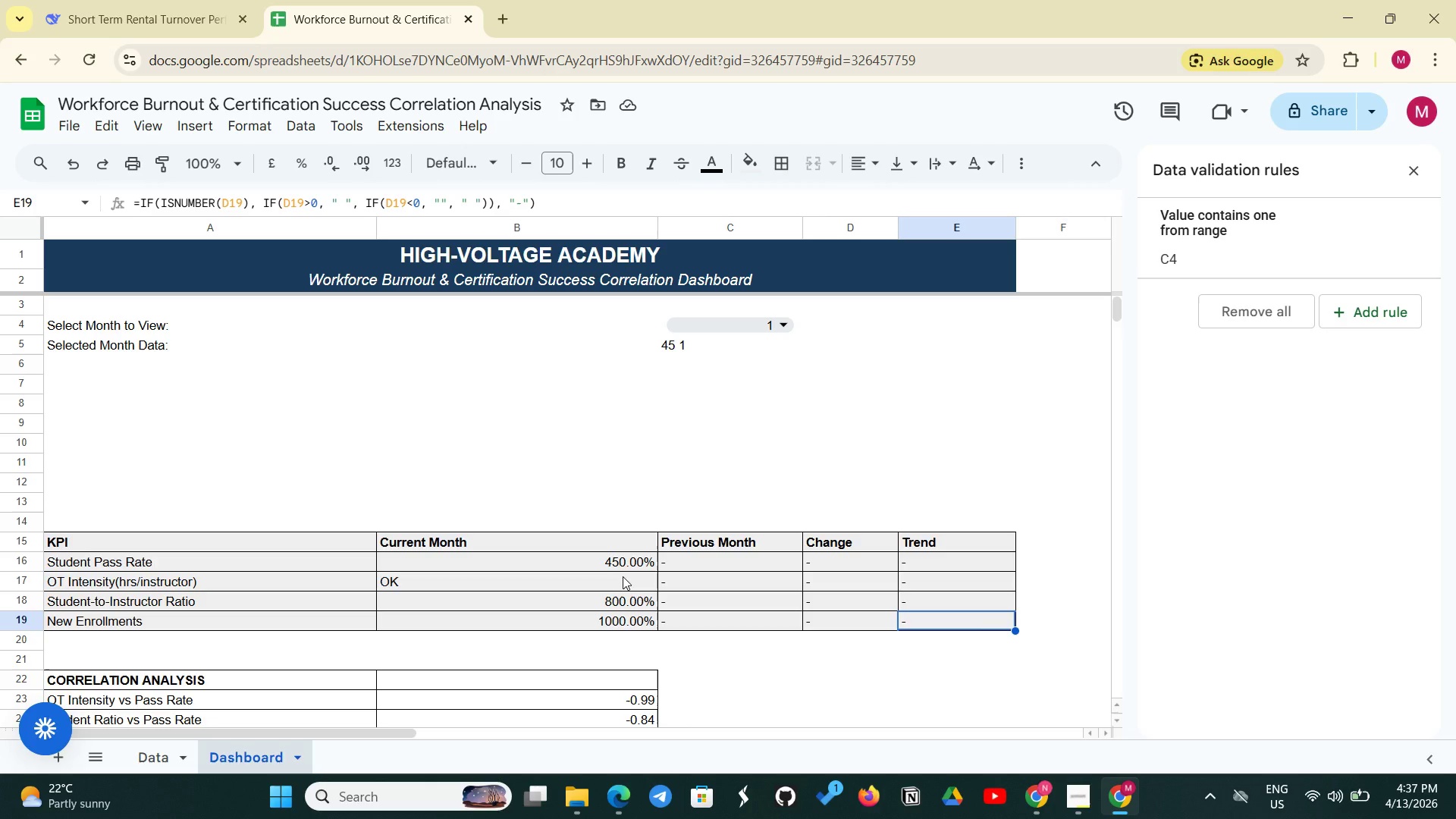 
left_click([572, 580])
 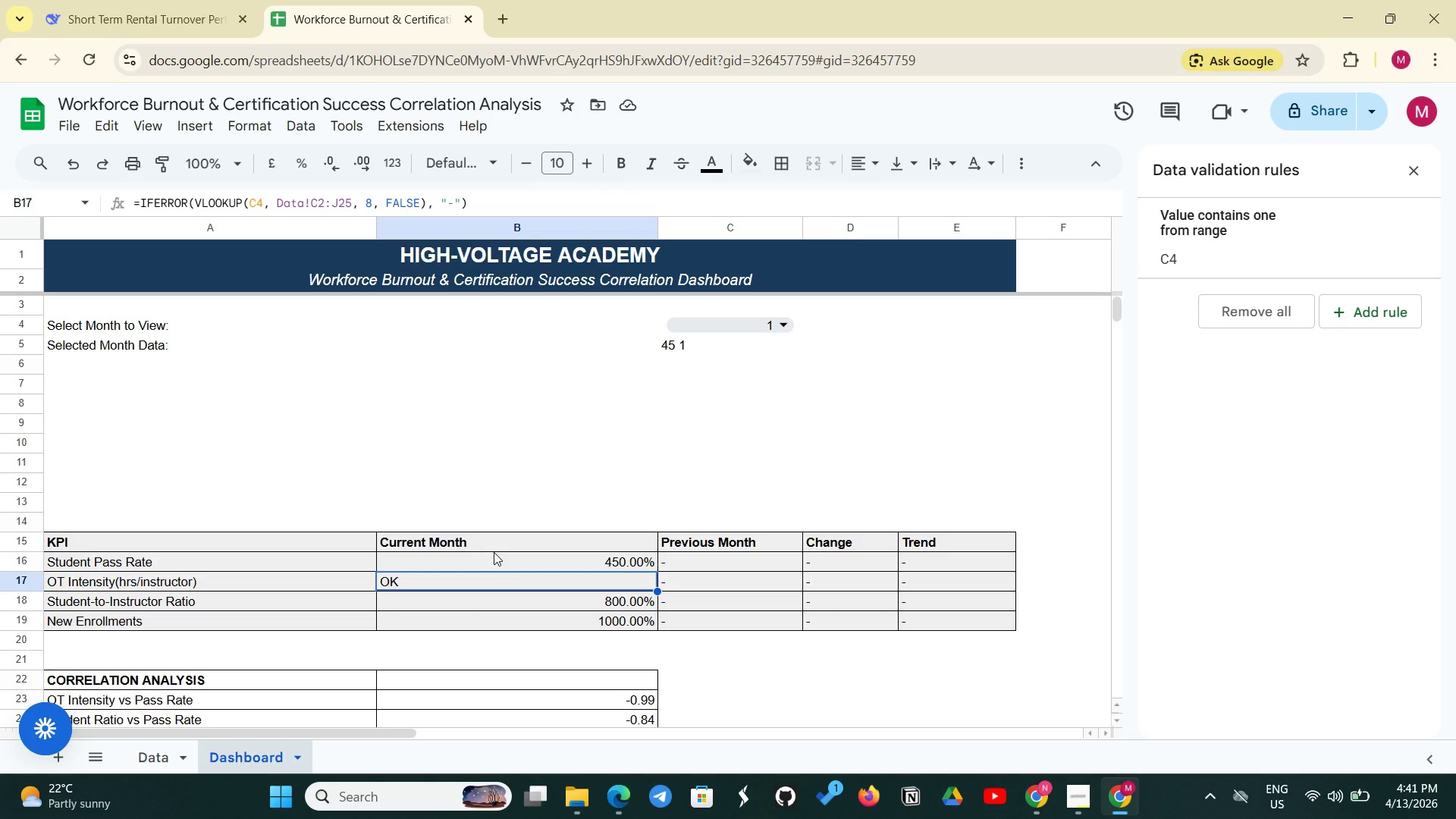 
wait(228.09)
 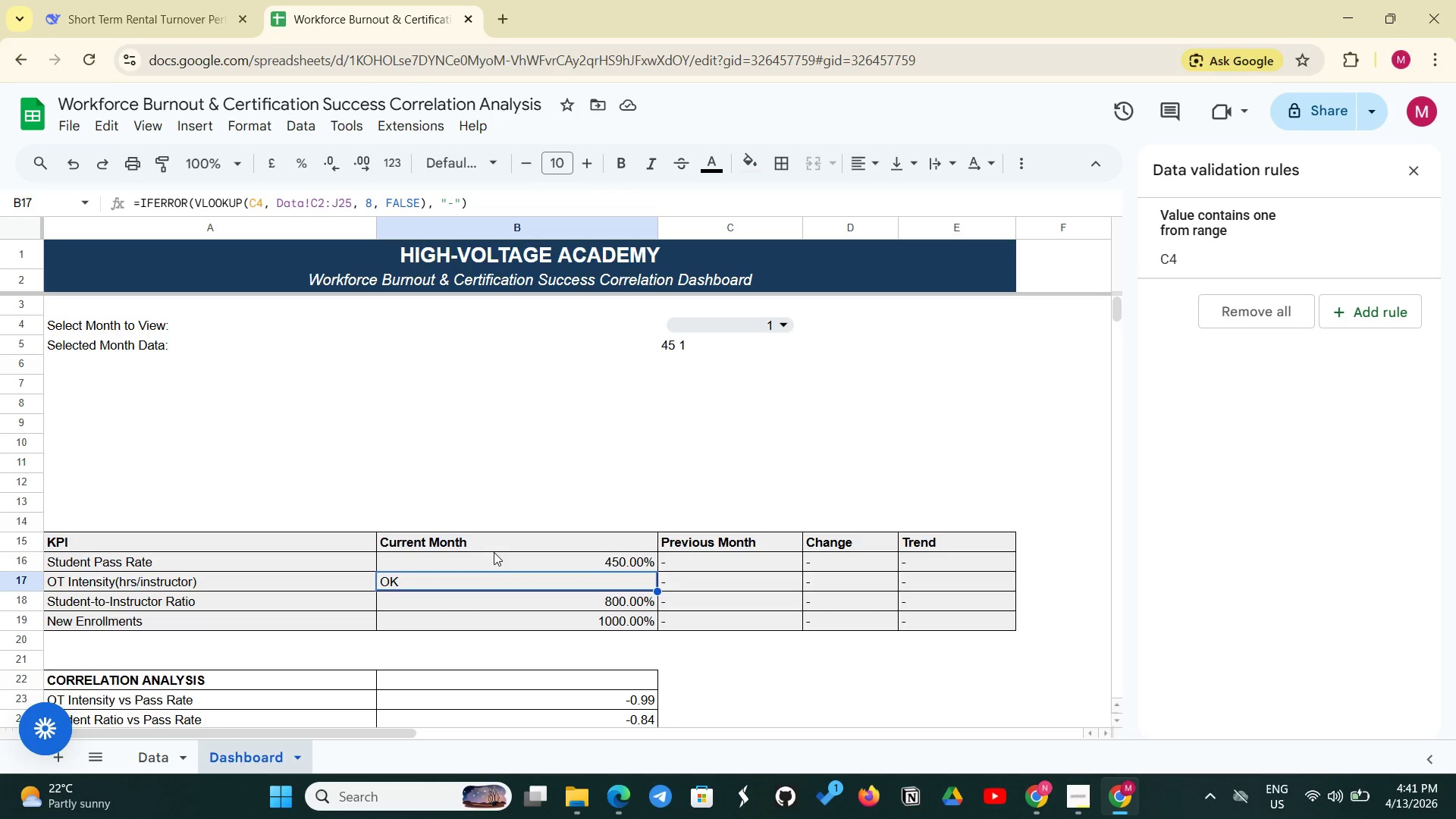 
left_click([731, 559])
 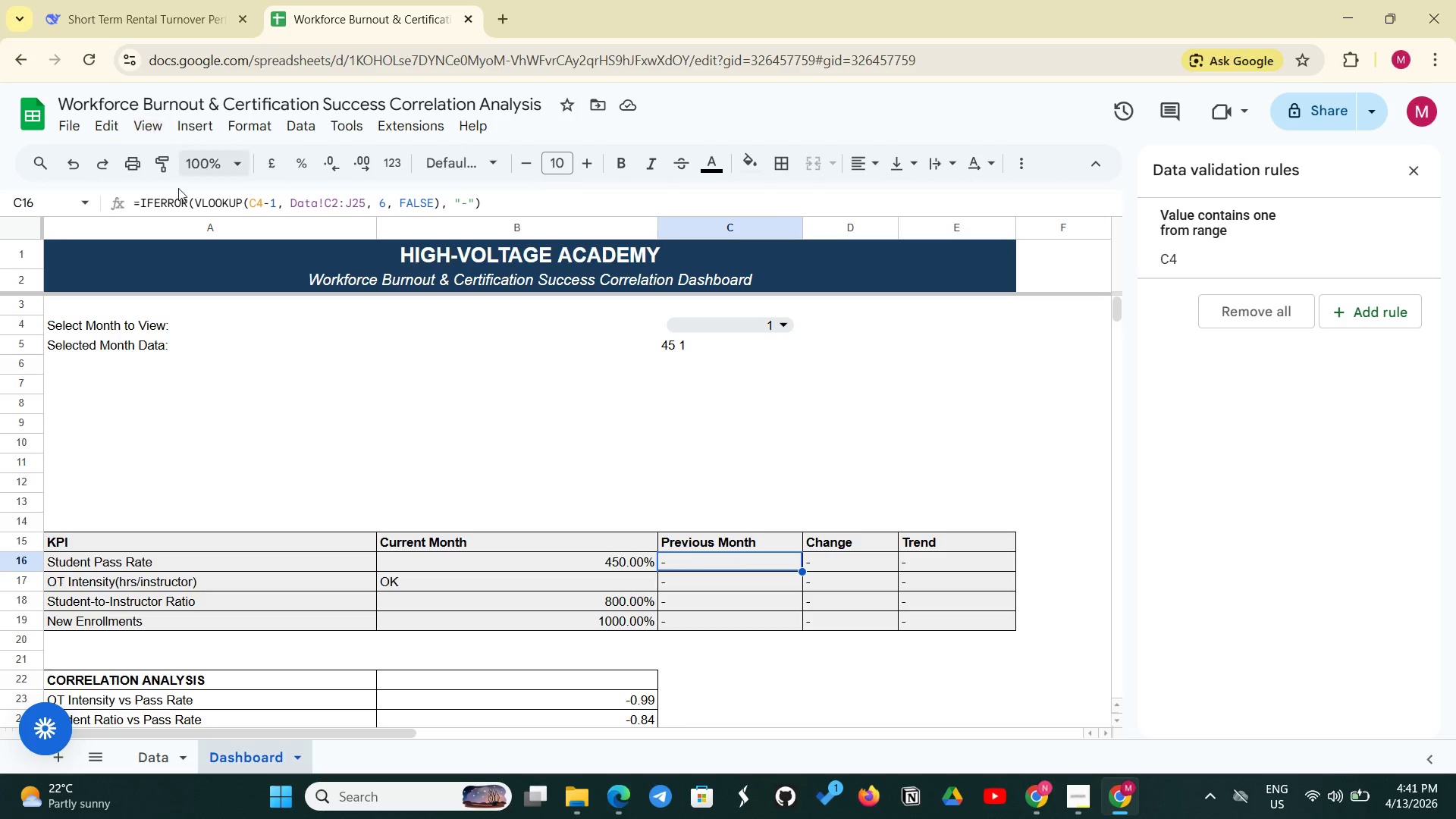 
wait(7.75)
 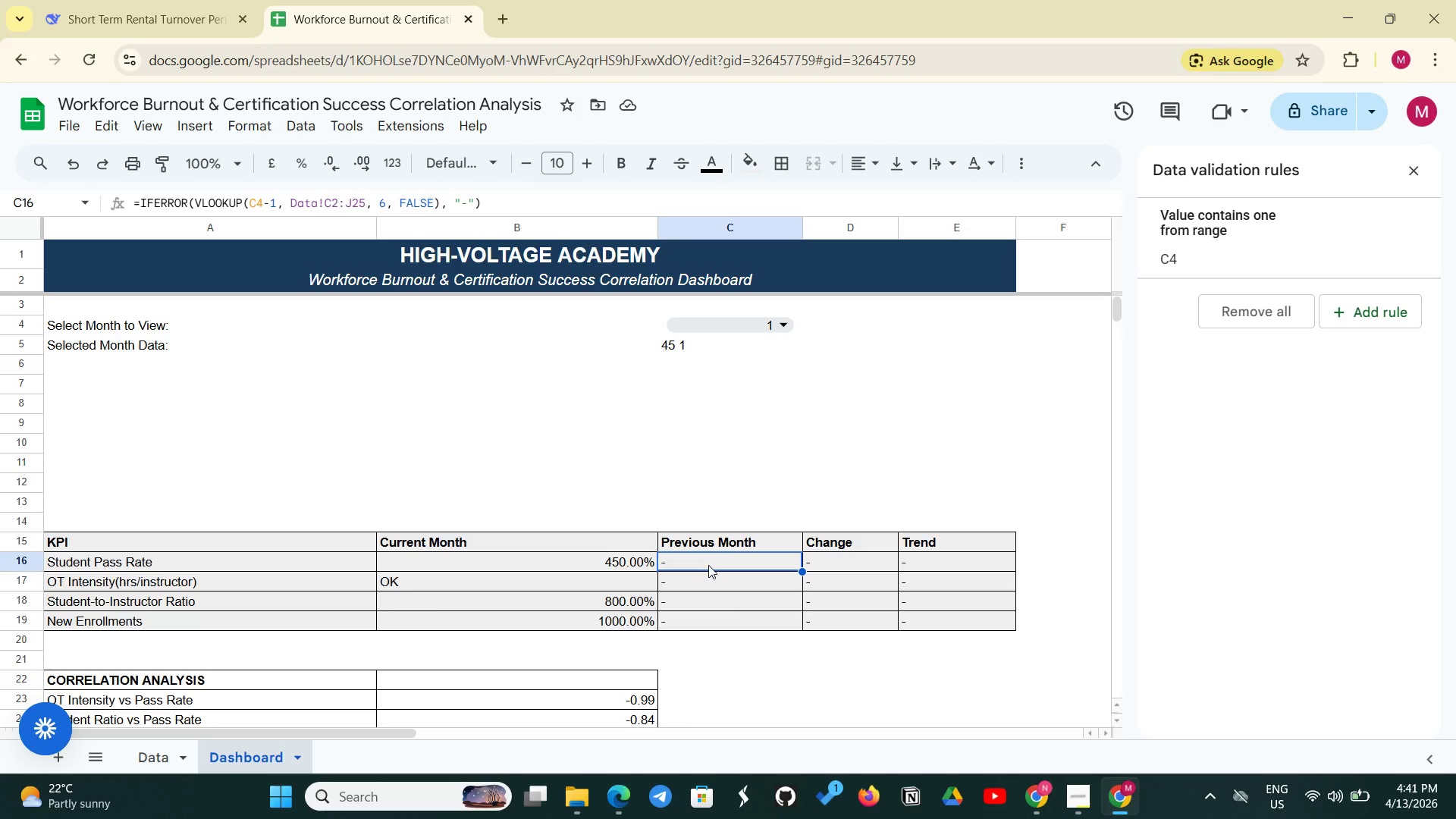 
left_click([764, 603])
 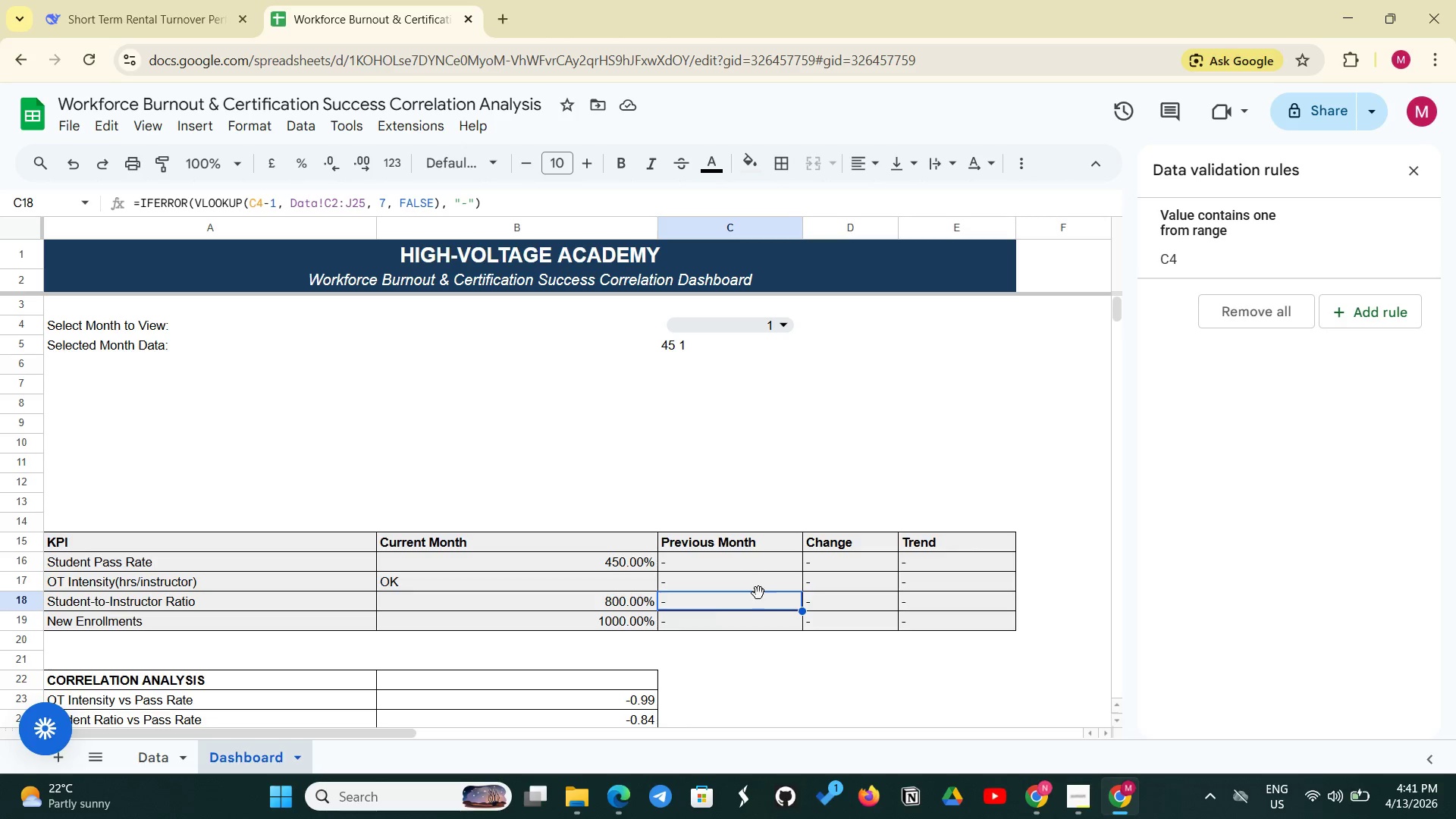 
left_click([758, 593])
 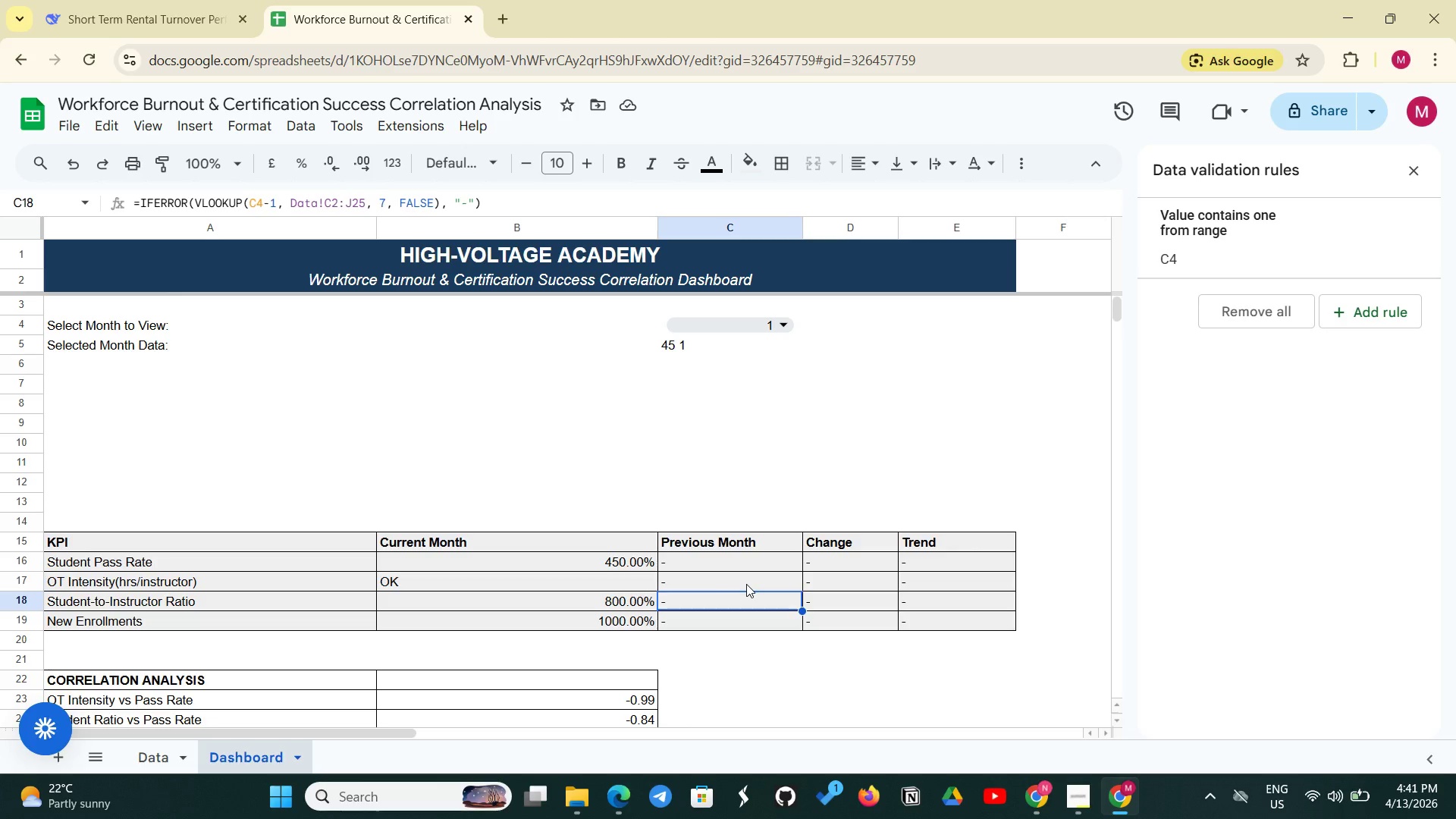 
left_click([746, 584])
 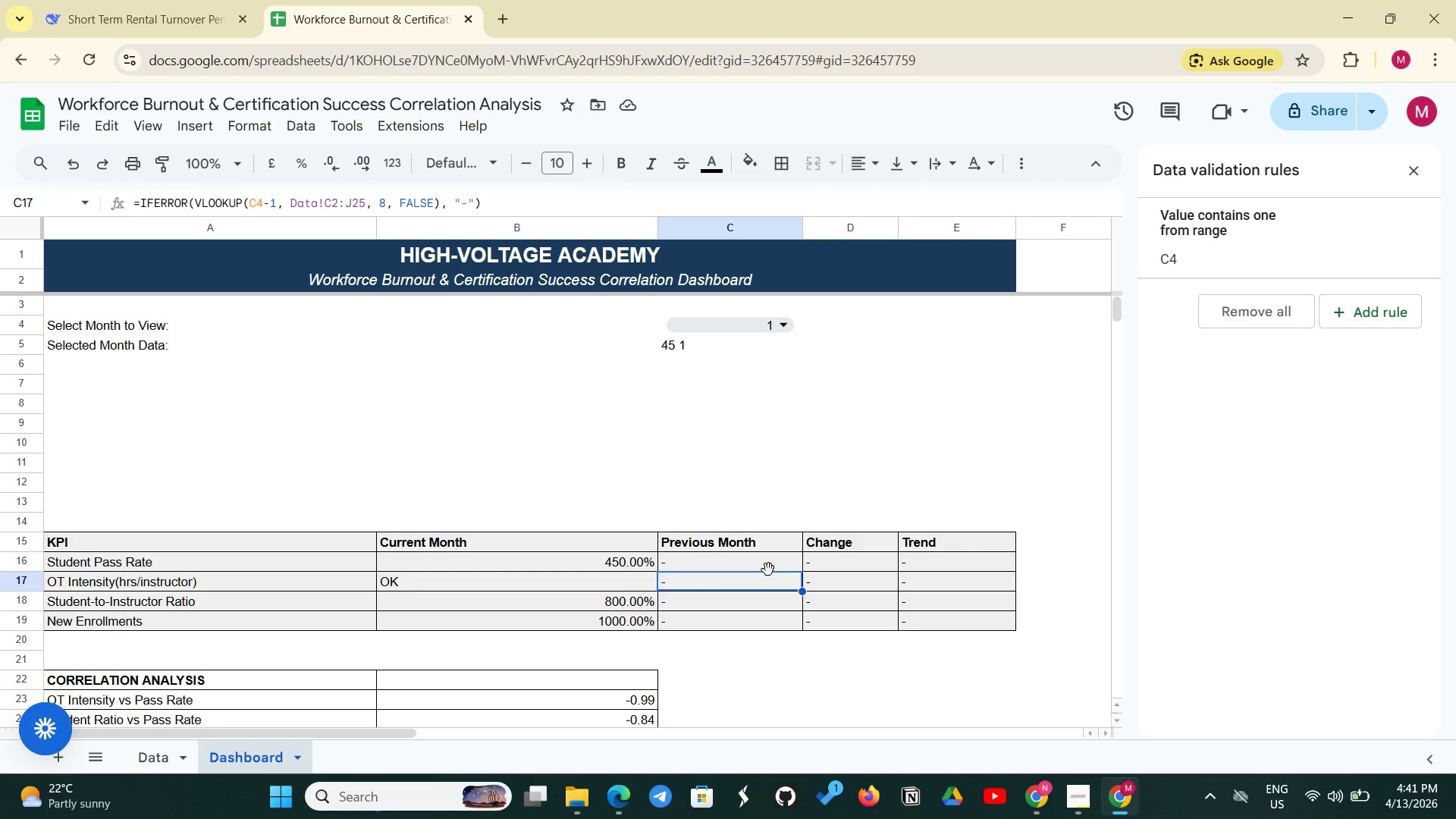 
left_click([768, 570])
 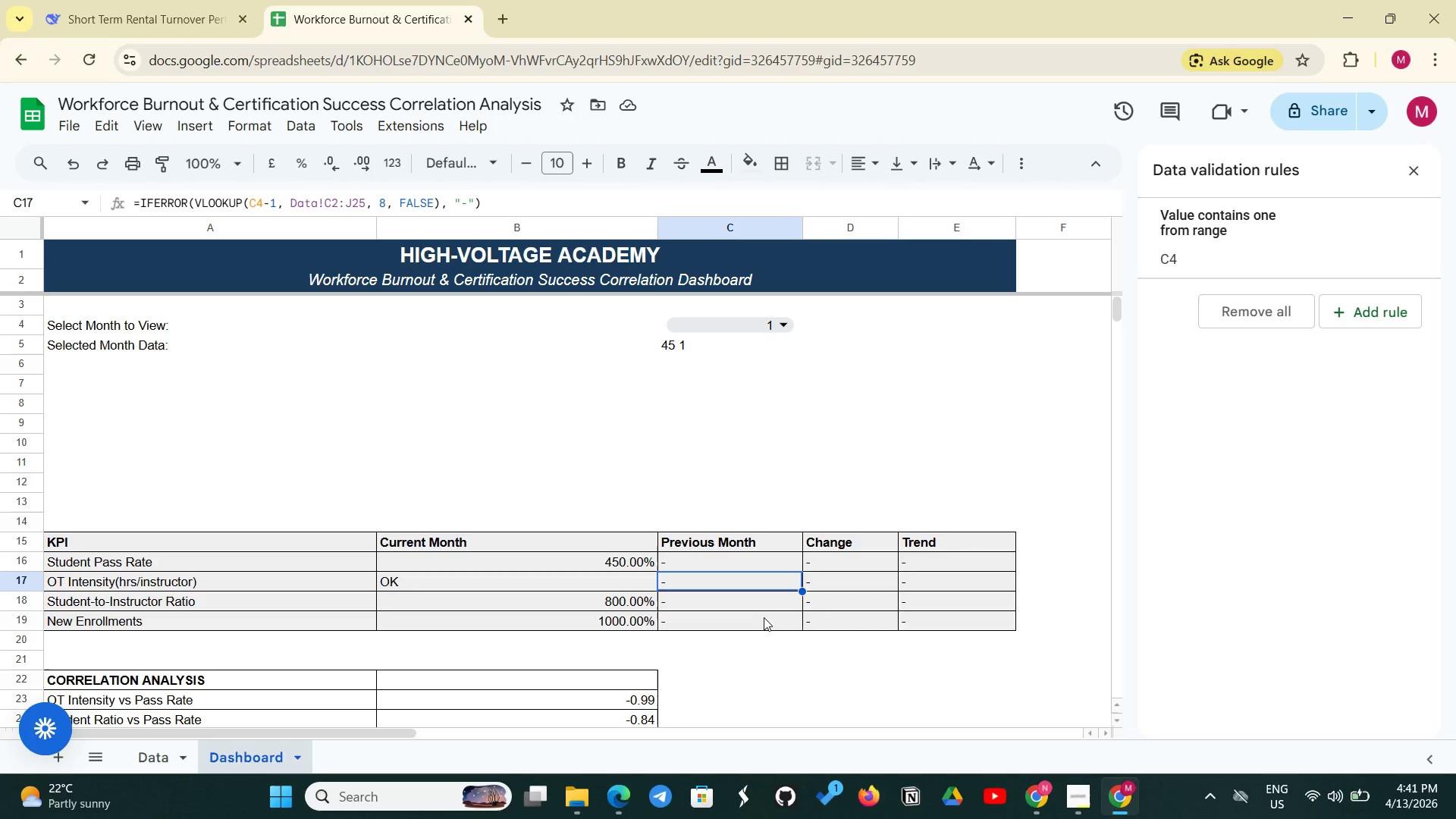 
left_click([764, 617])
 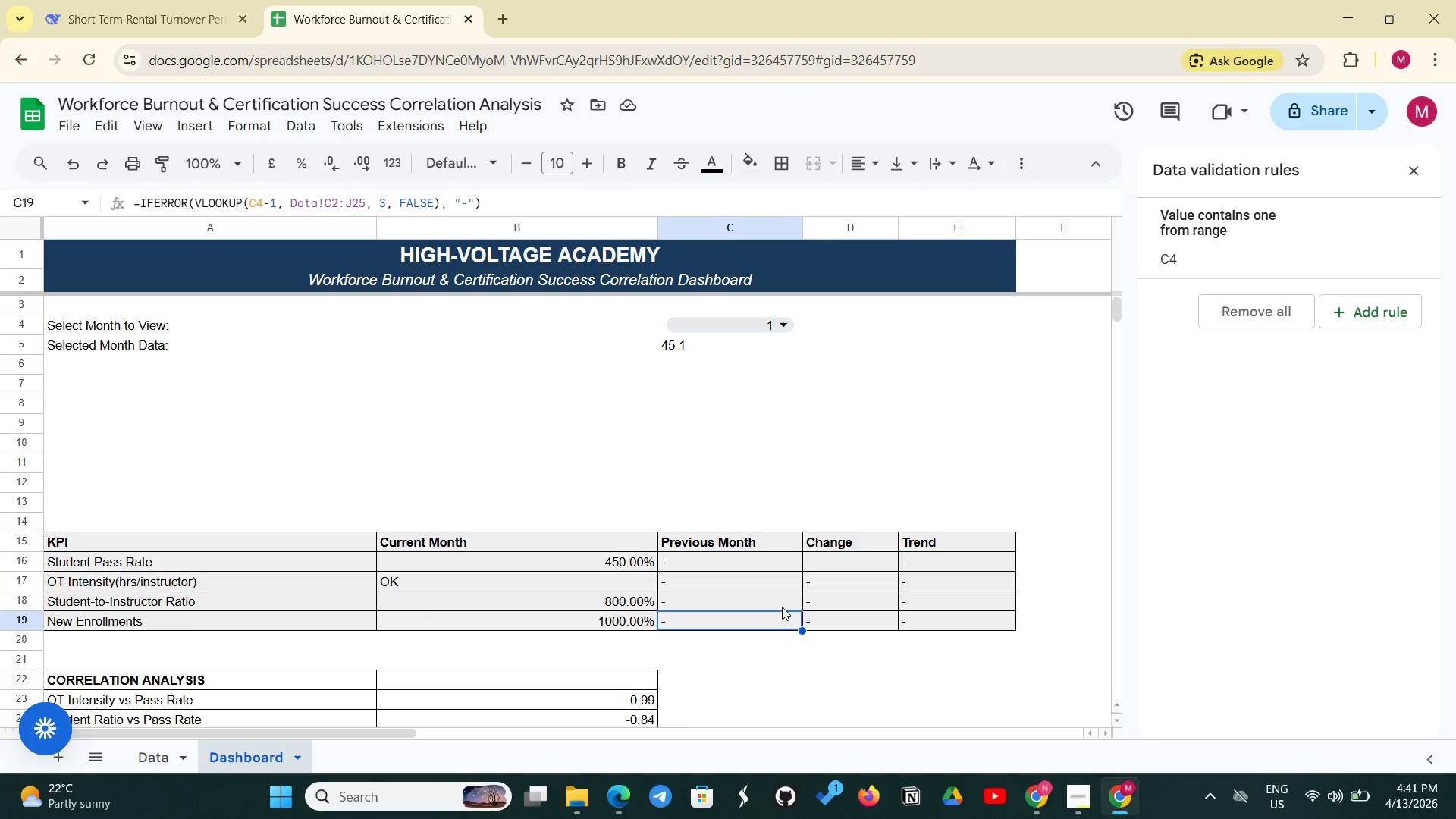 
left_click([782, 607])
 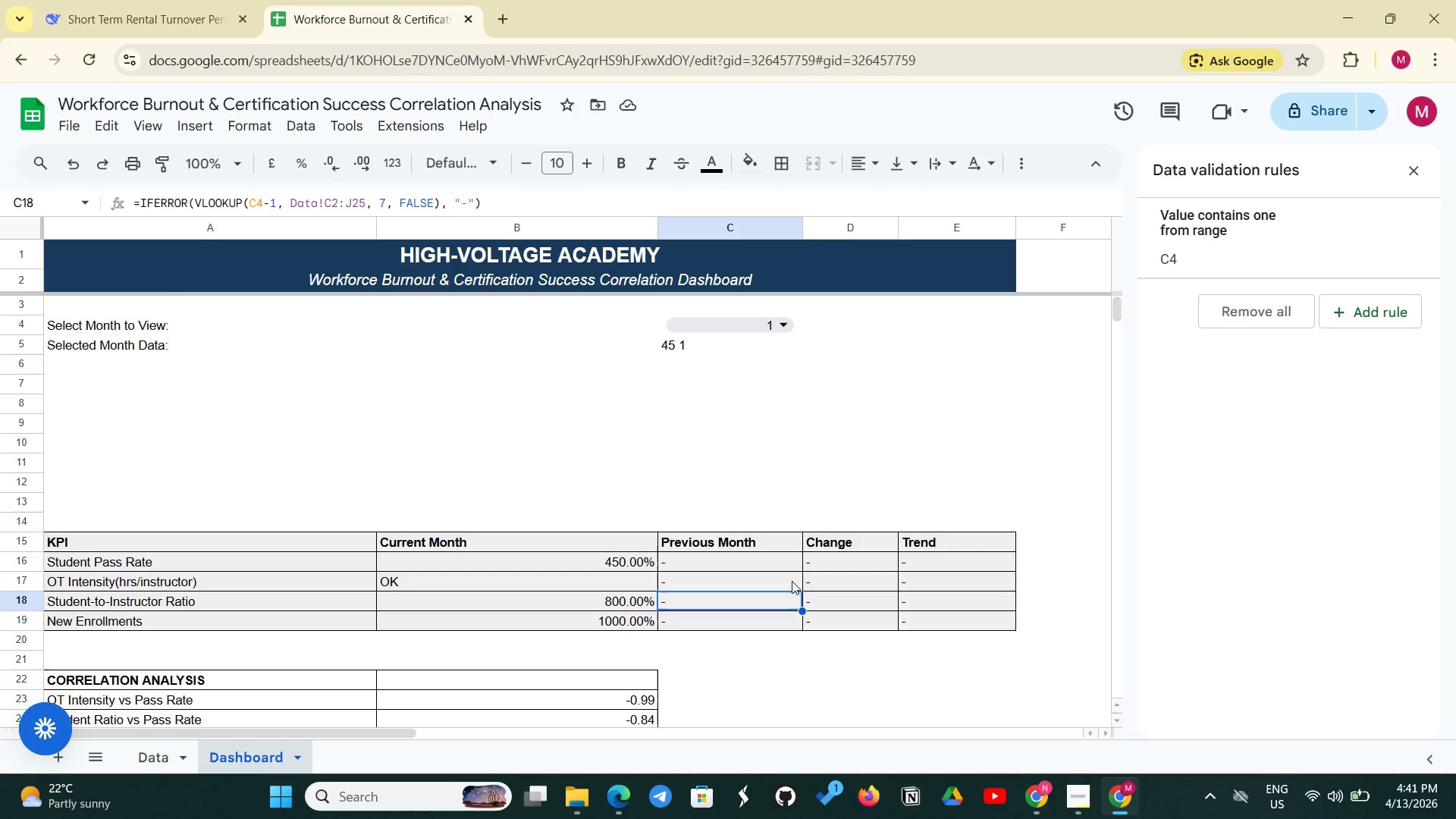 
left_click([786, 583])
 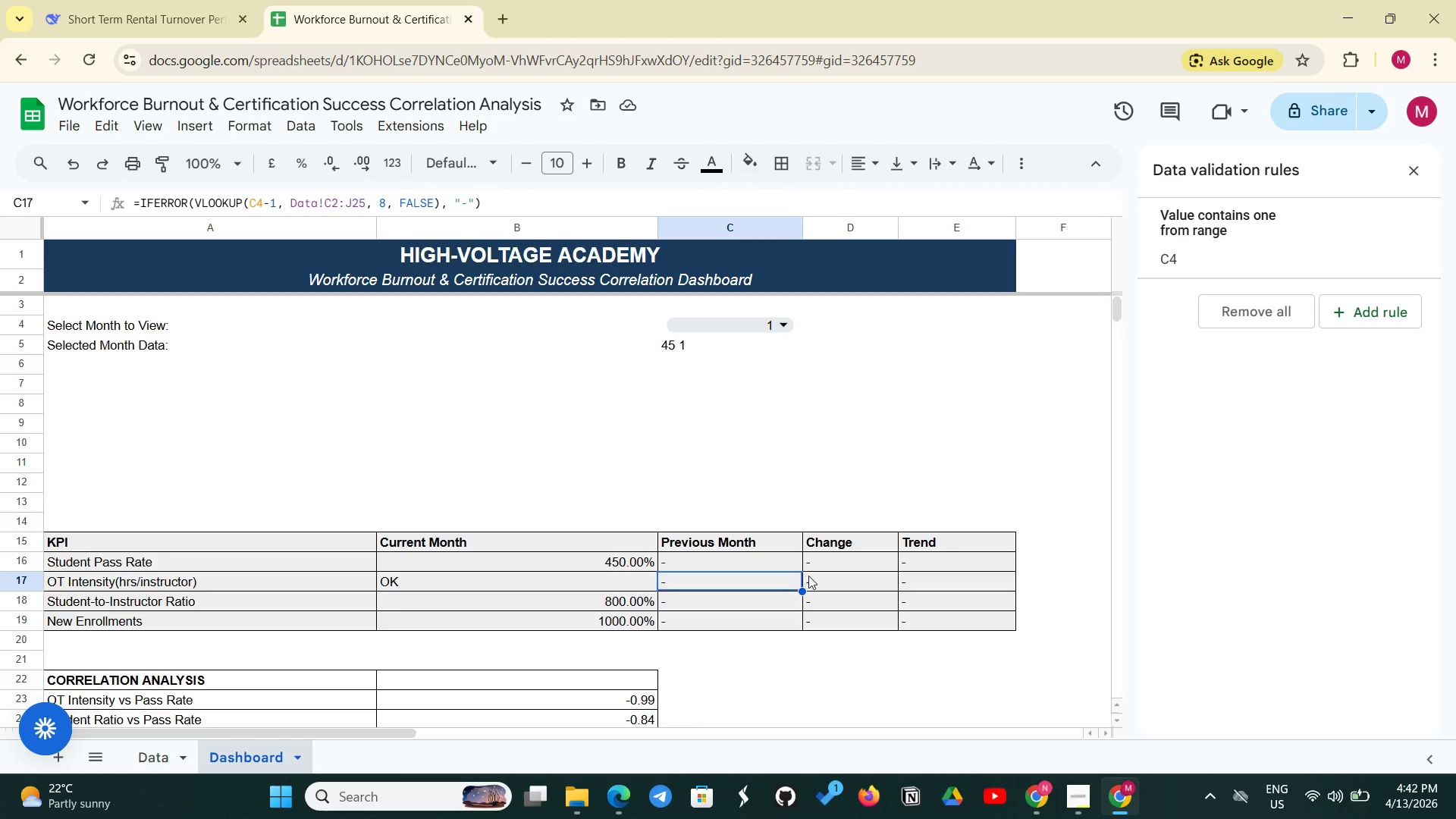 
left_click([808, 576])
 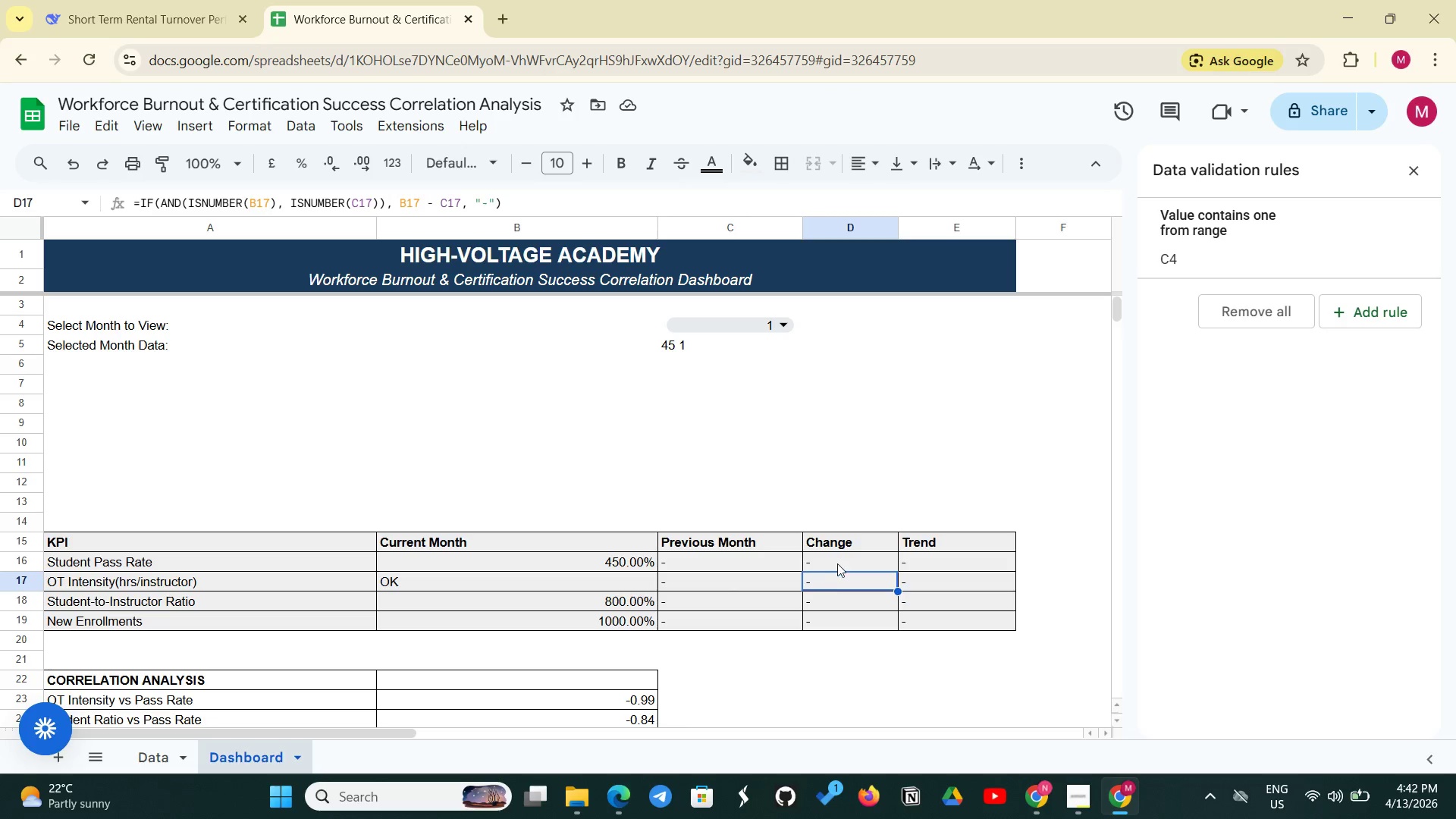 
left_click([838, 563])
 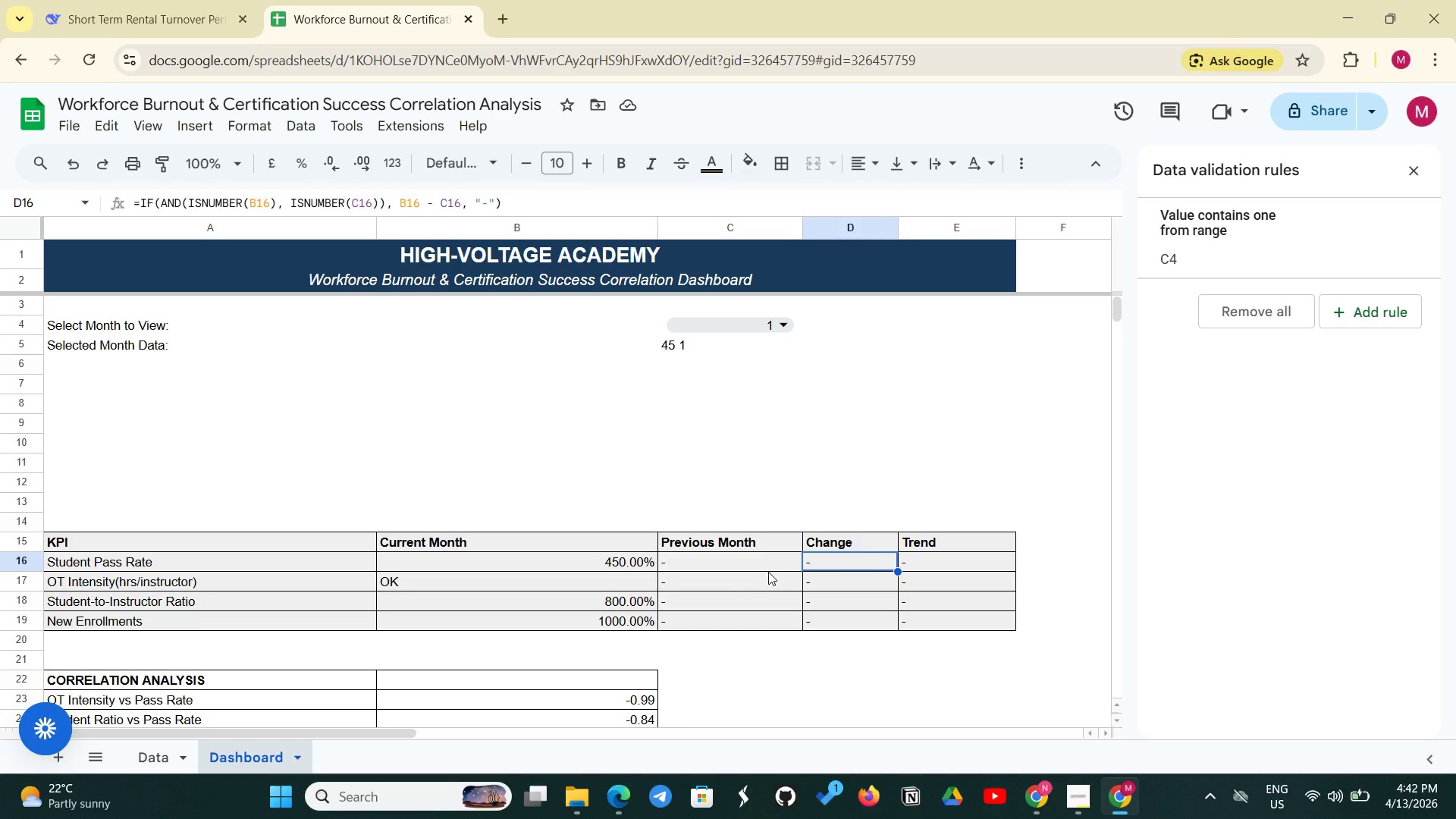 
left_click([768, 572])
 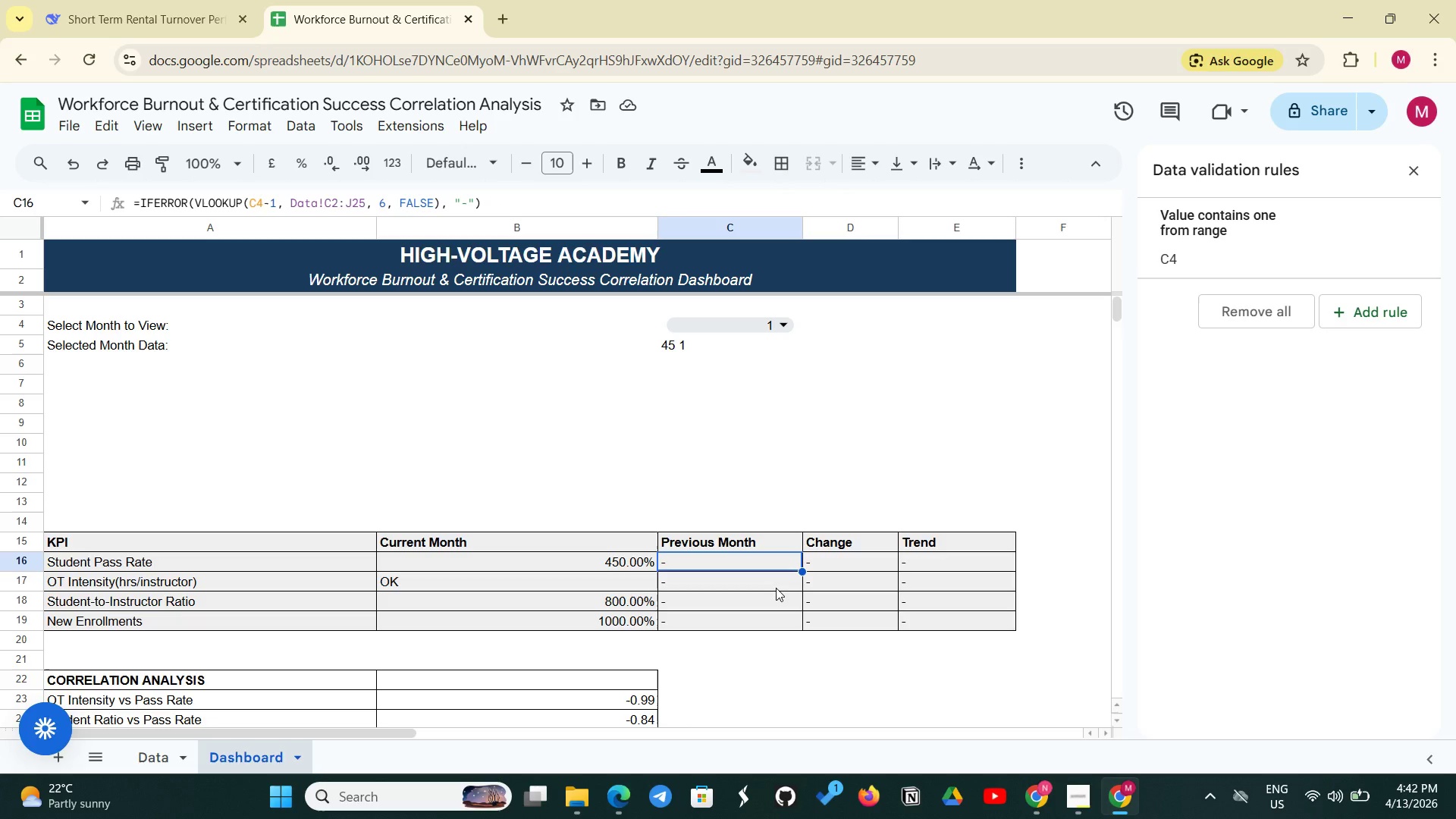 
left_click([776, 588])
 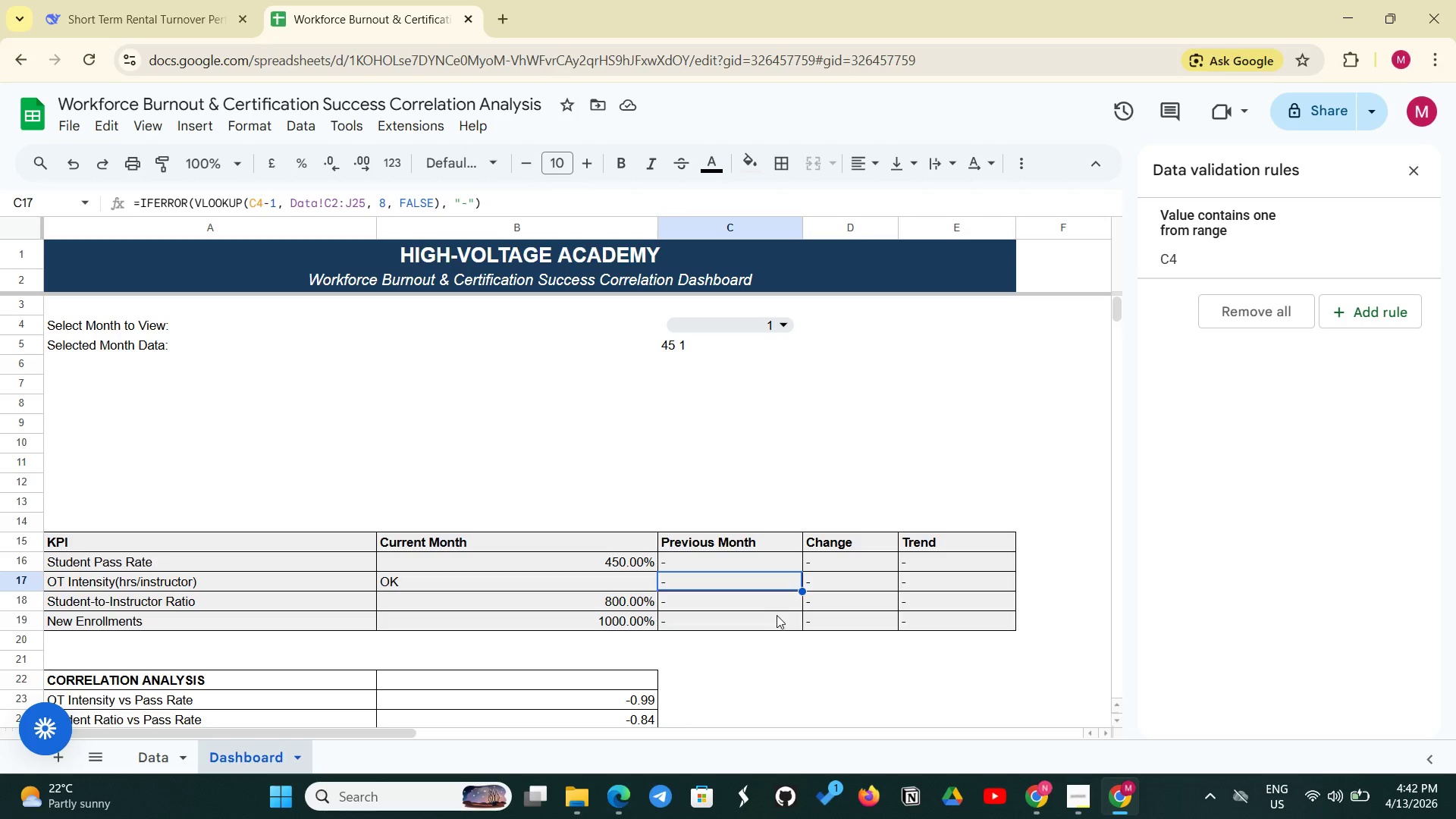 
left_click([777, 613])
 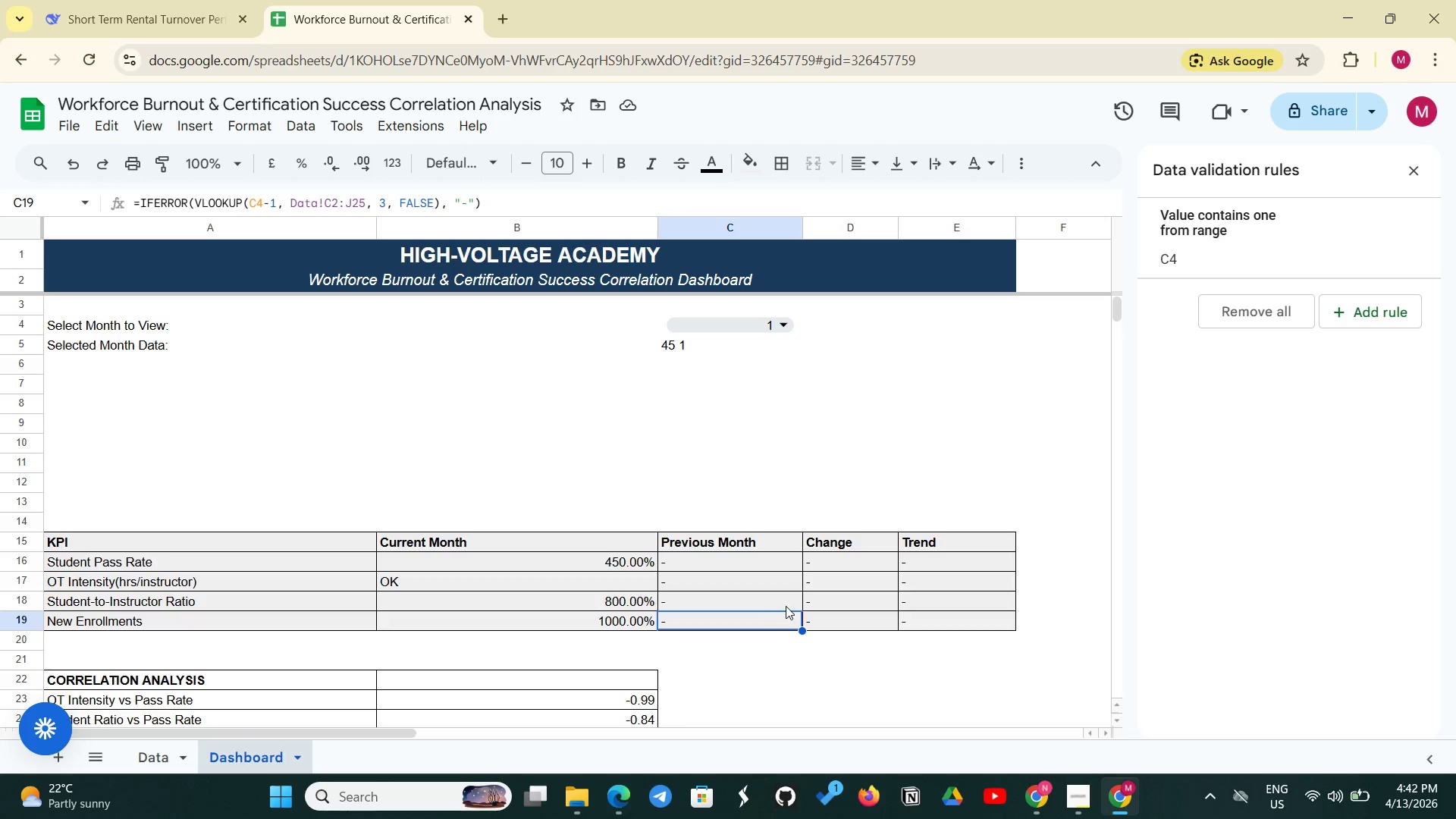 
left_click([788, 605])
 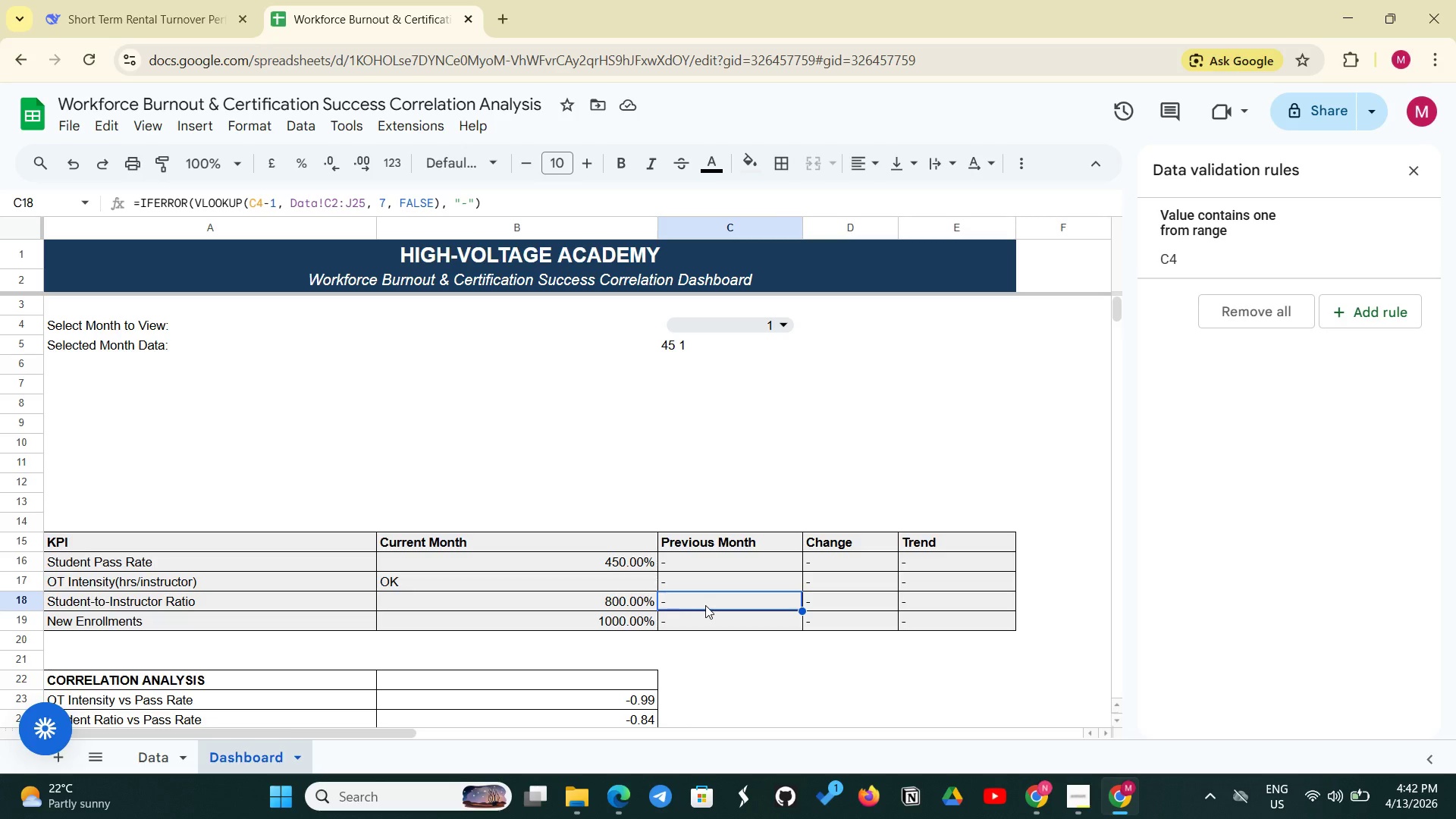 
wait(49.66)
 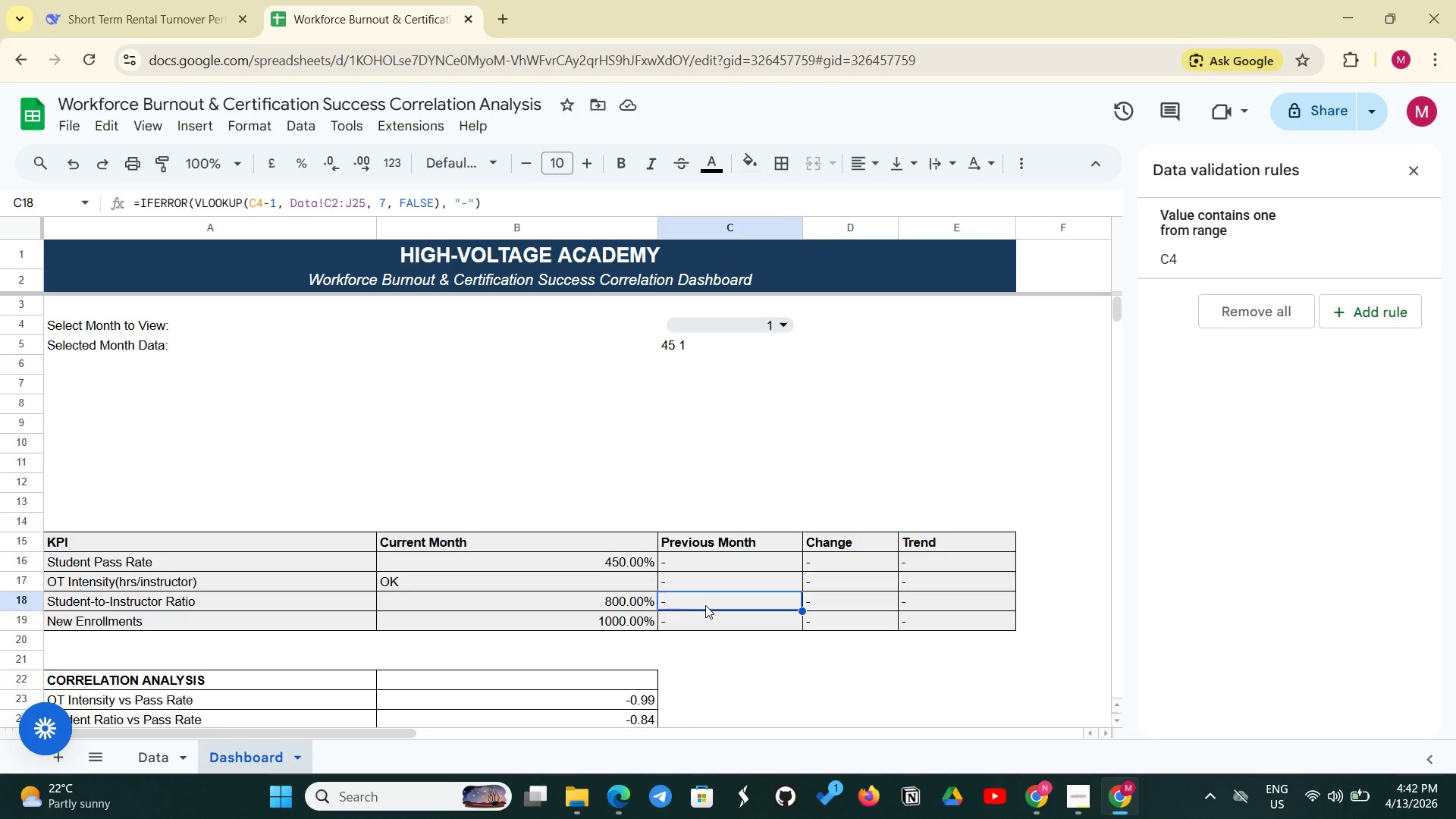 
left_click([459, 562])
 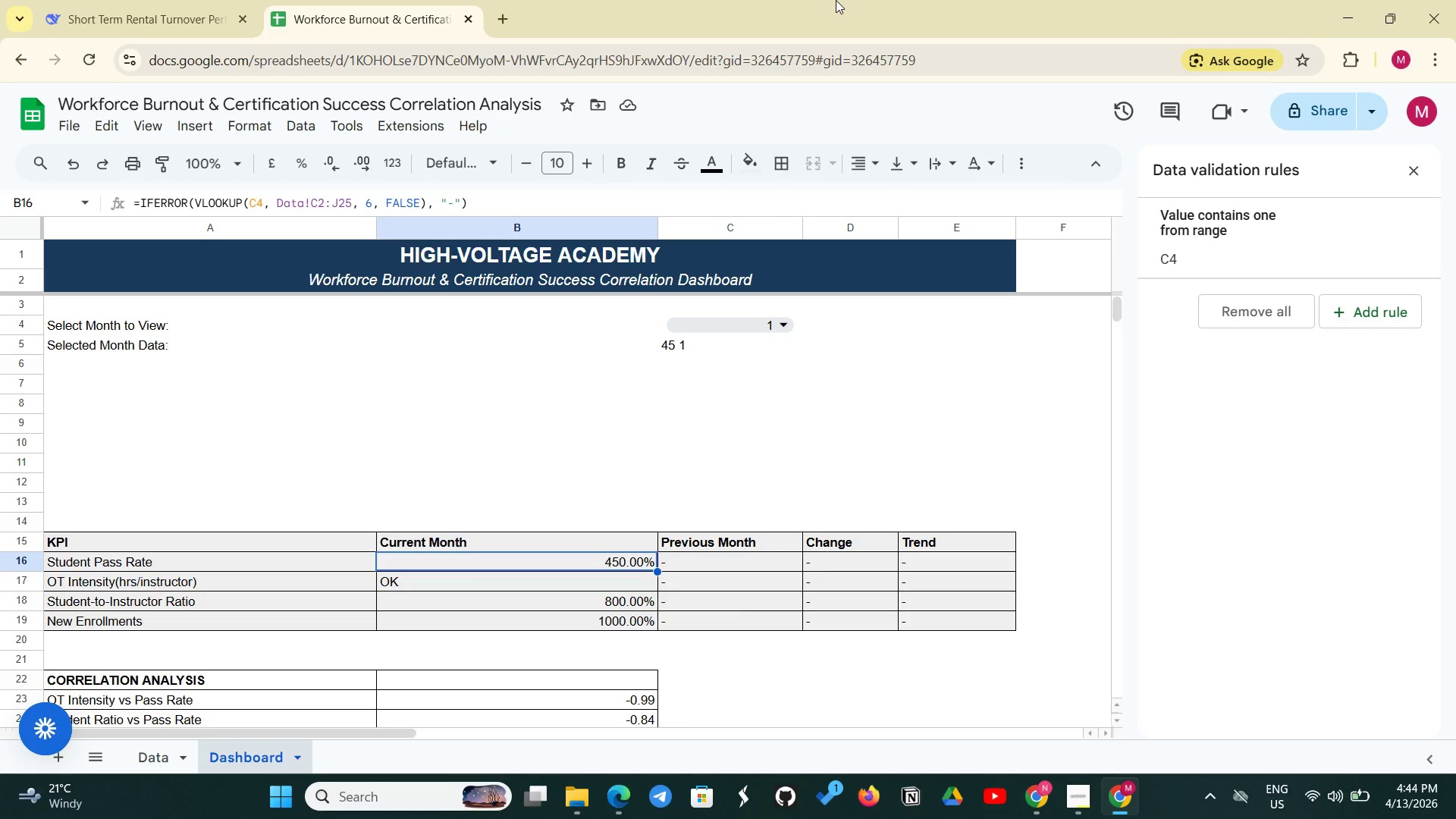 
wait(94.19)
 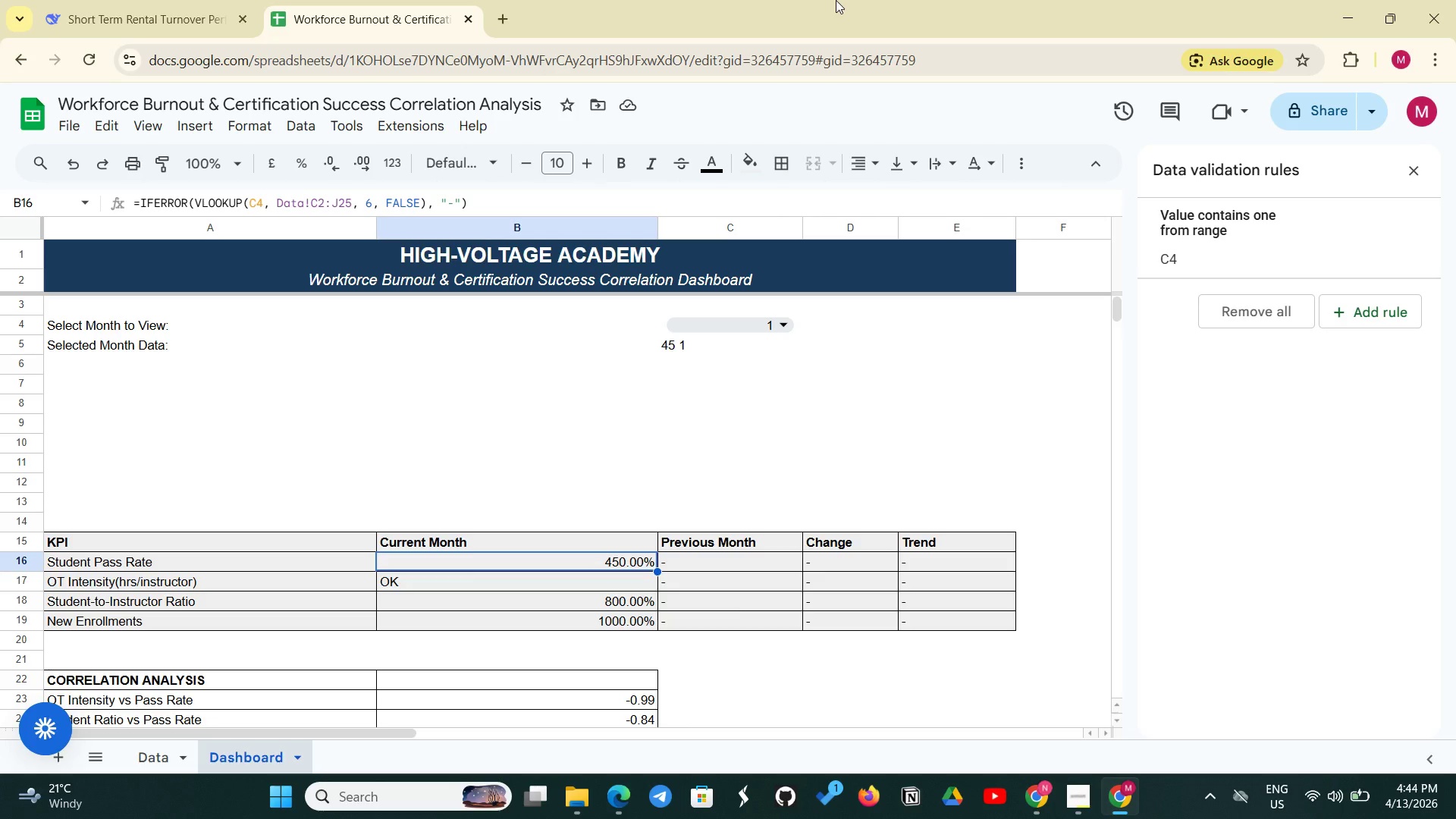 
left_click([737, 325])
 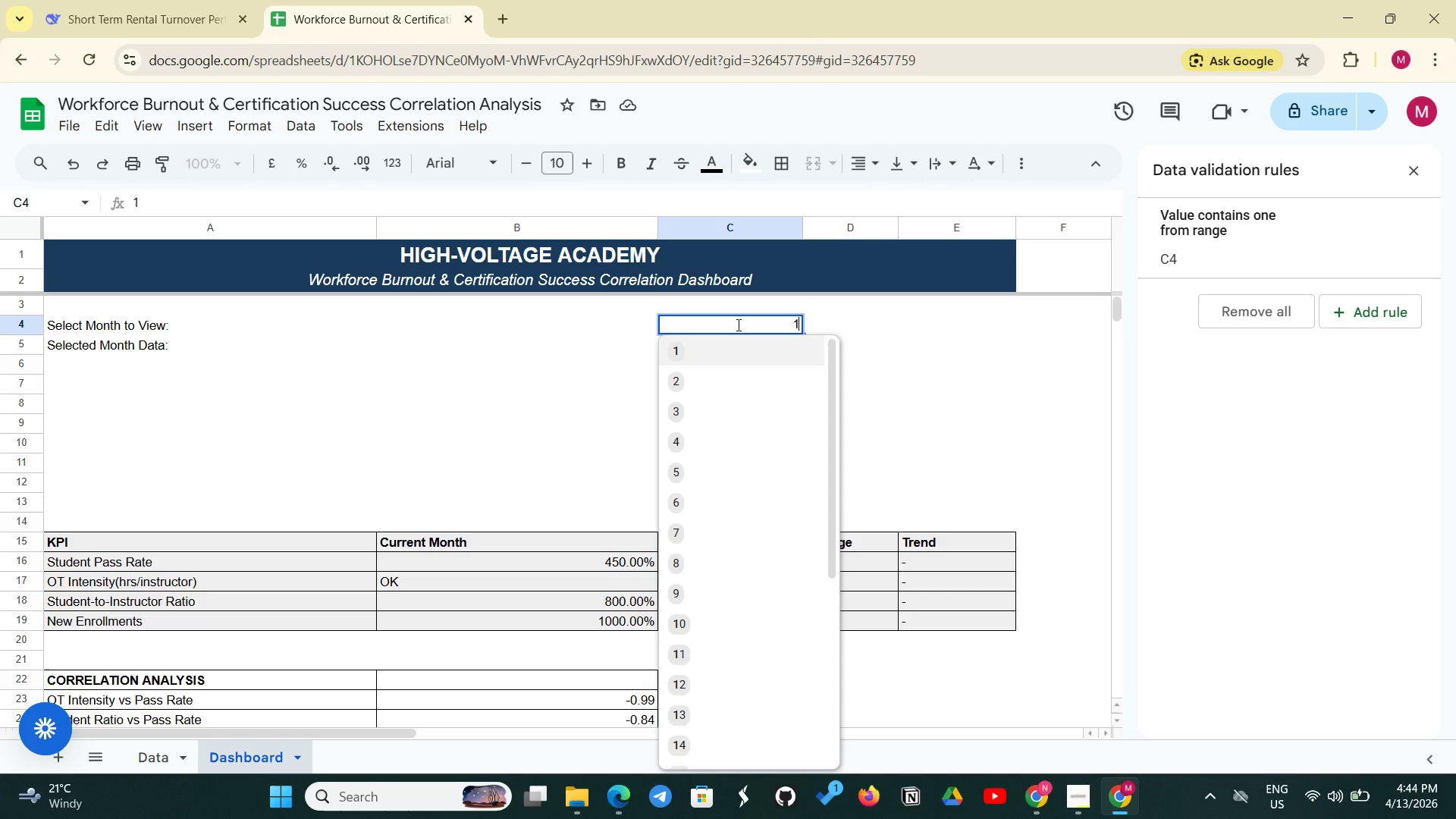 
left_click([737, 325])
 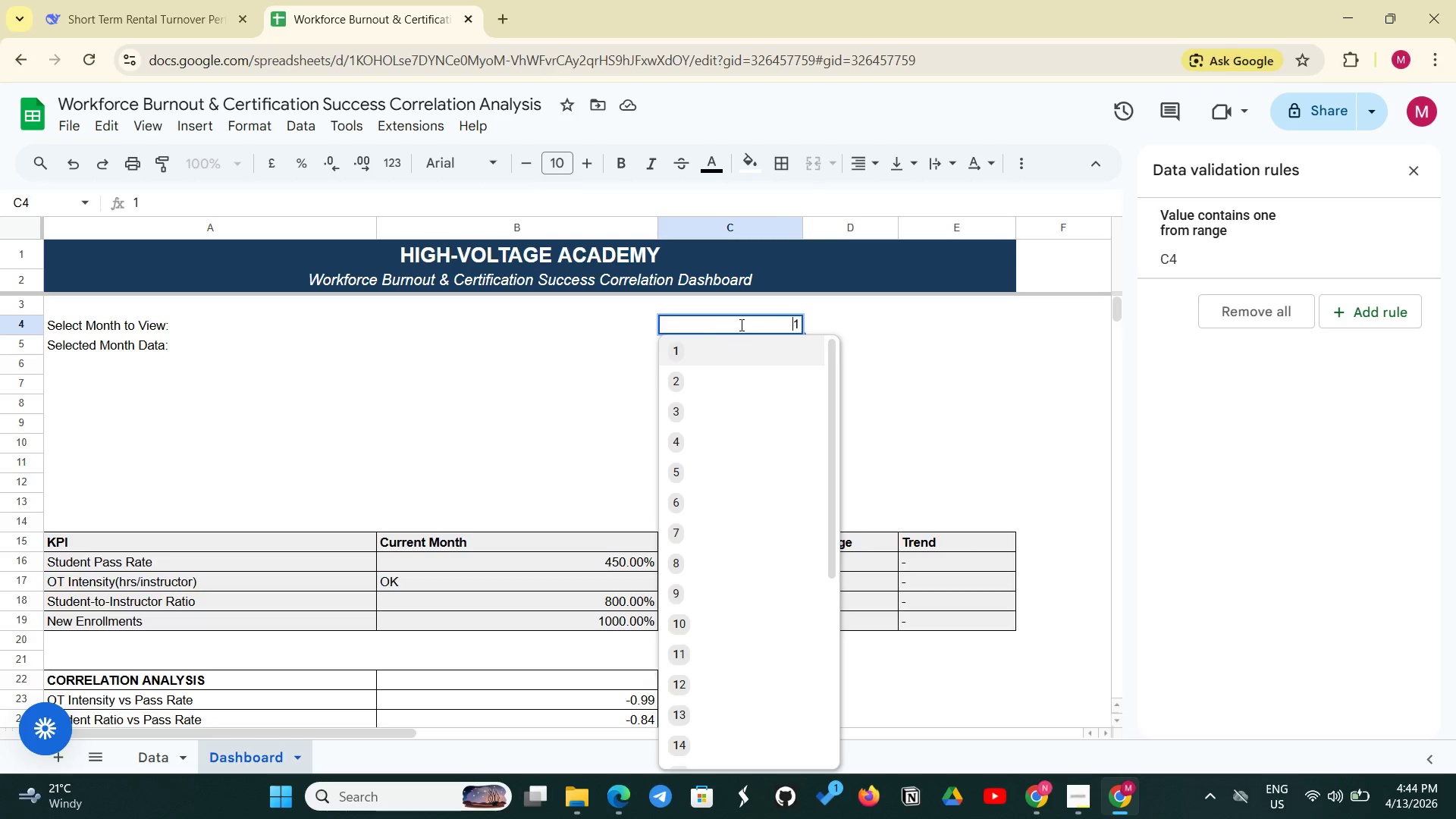 
wait(7.28)
 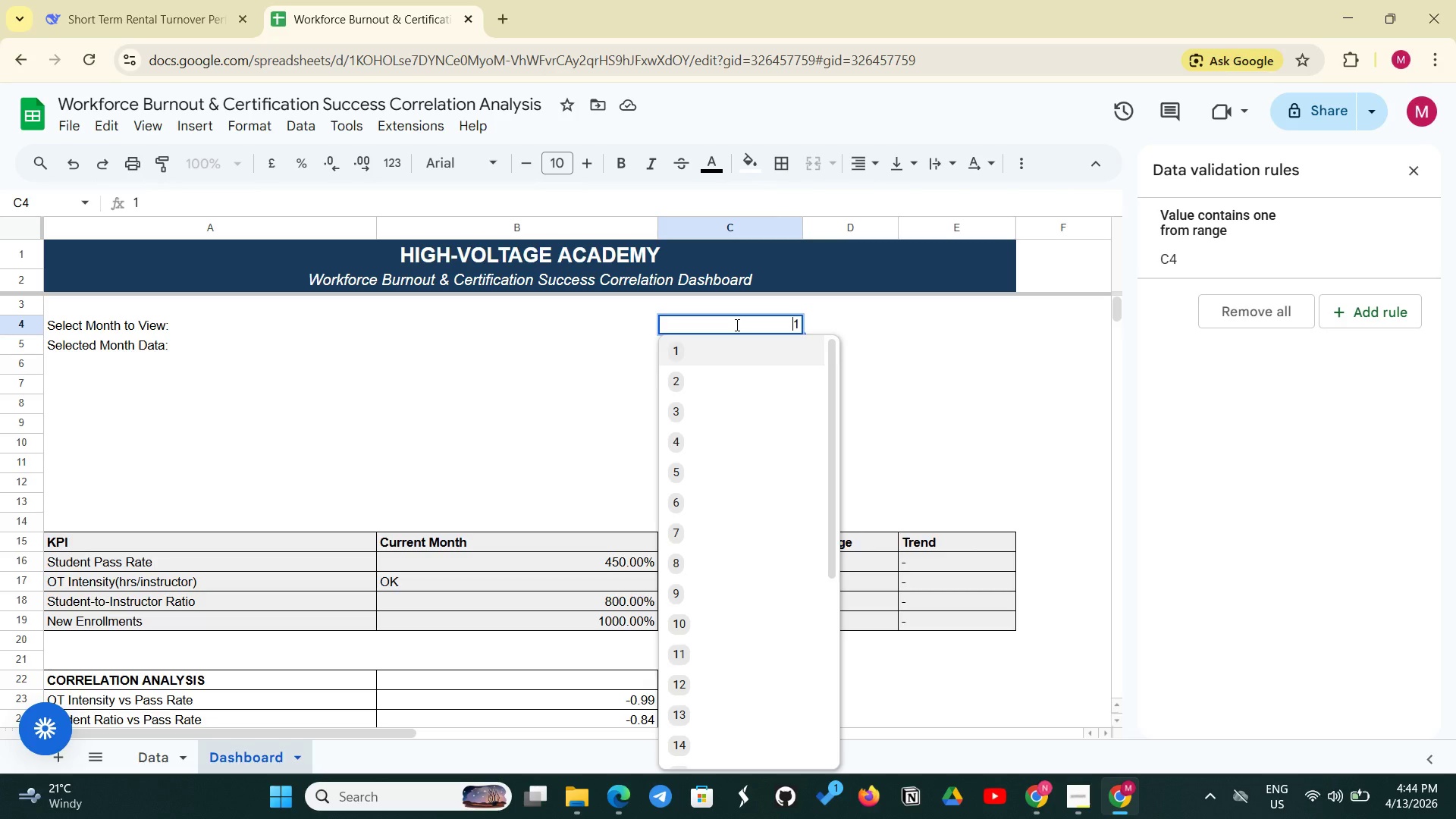 
left_click([695, 347])
 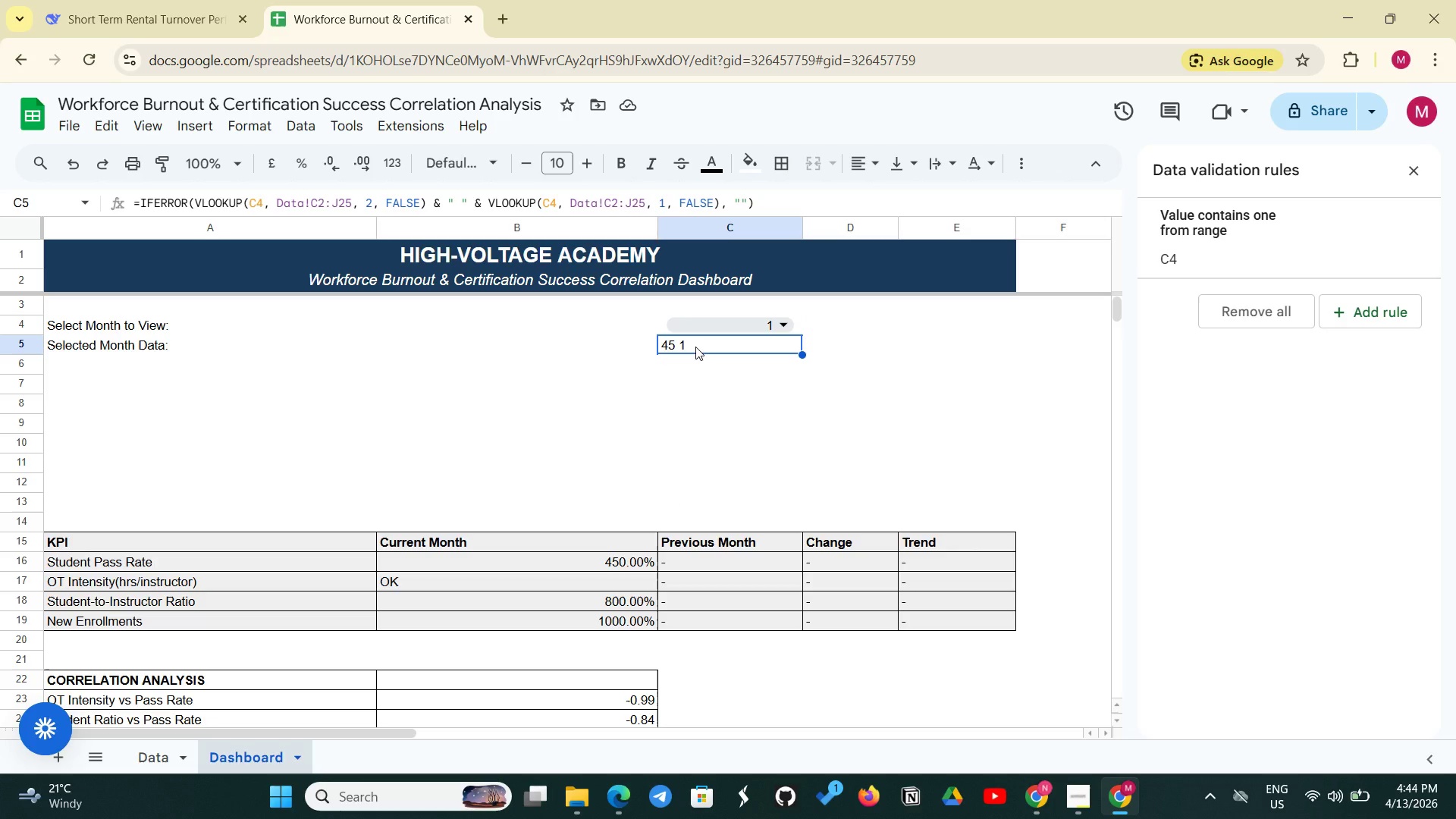 
left_click([695, 347])
 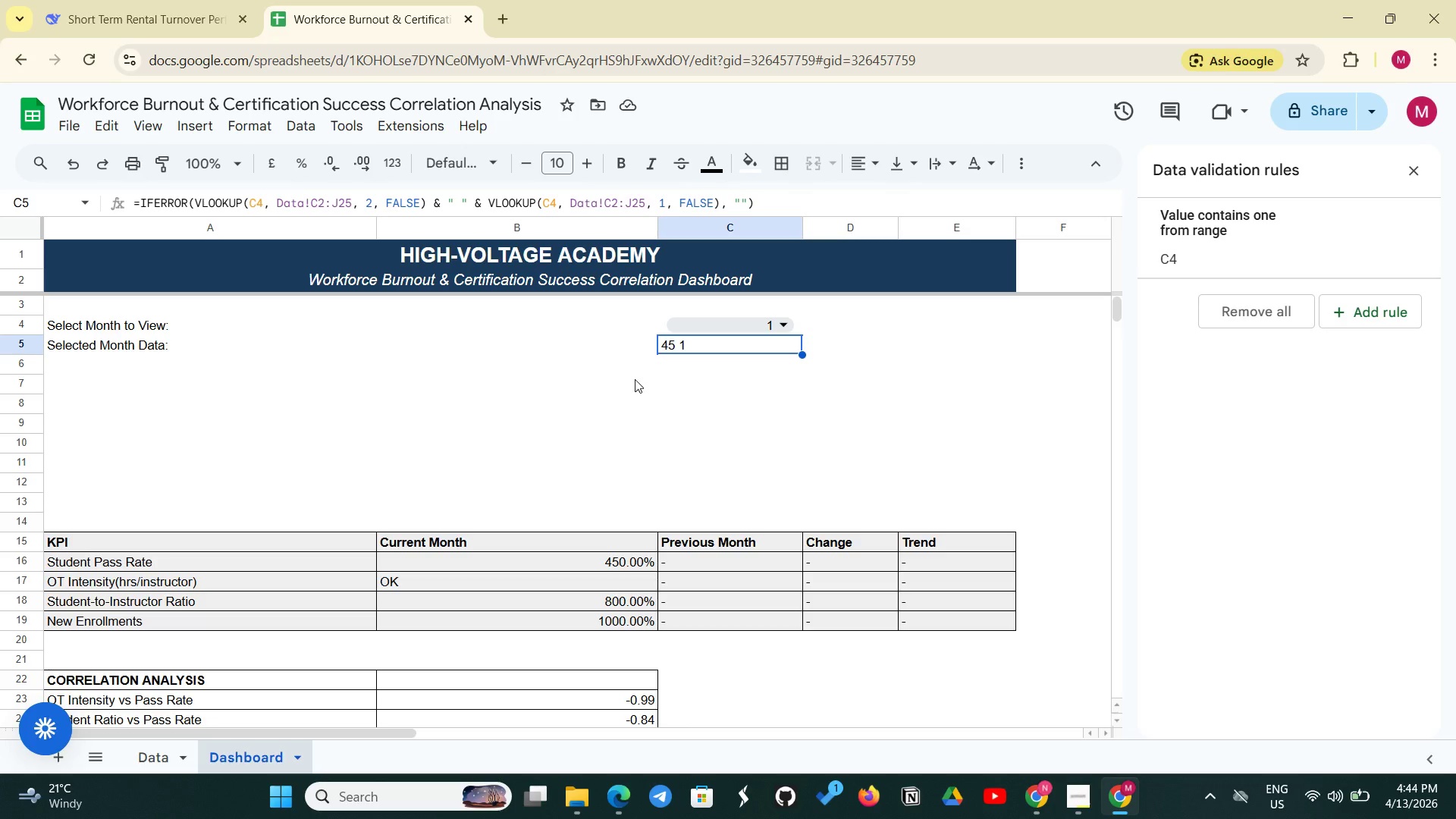 
wait(17.16)
 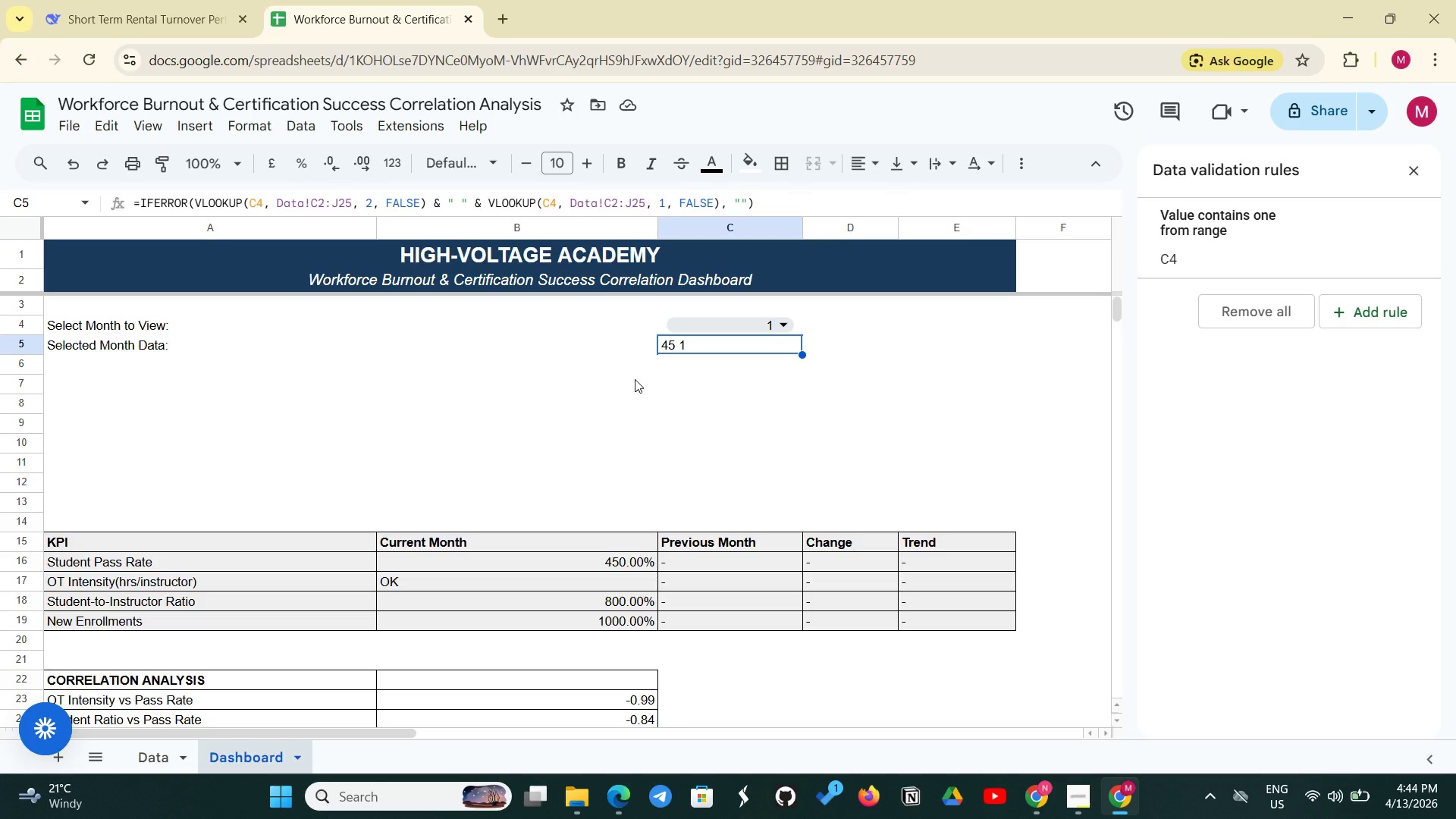 
left_click([139, 760])
 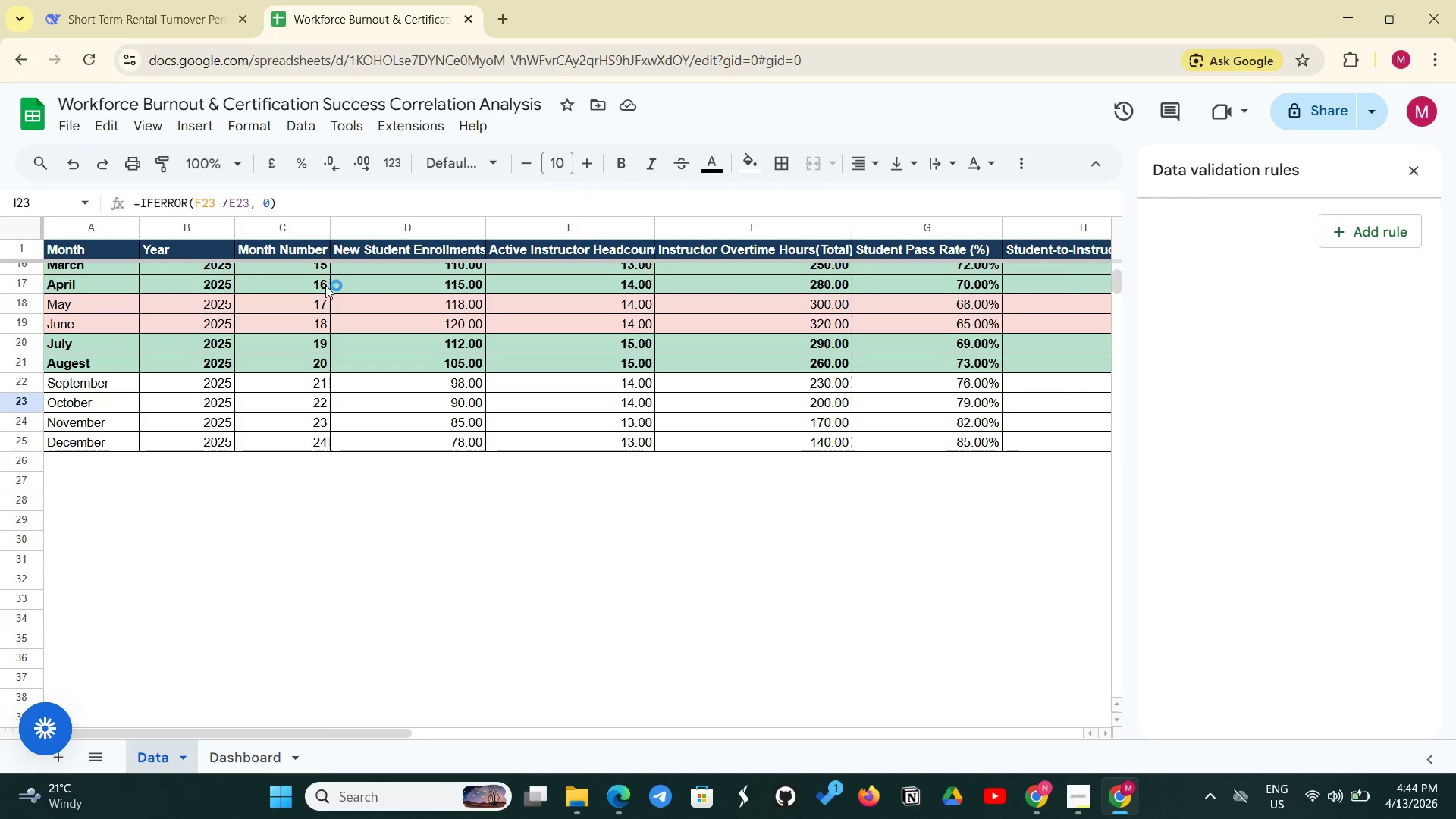 
scroll: coordinate [243, 366], scroll_direction: up, amount: 12.0
 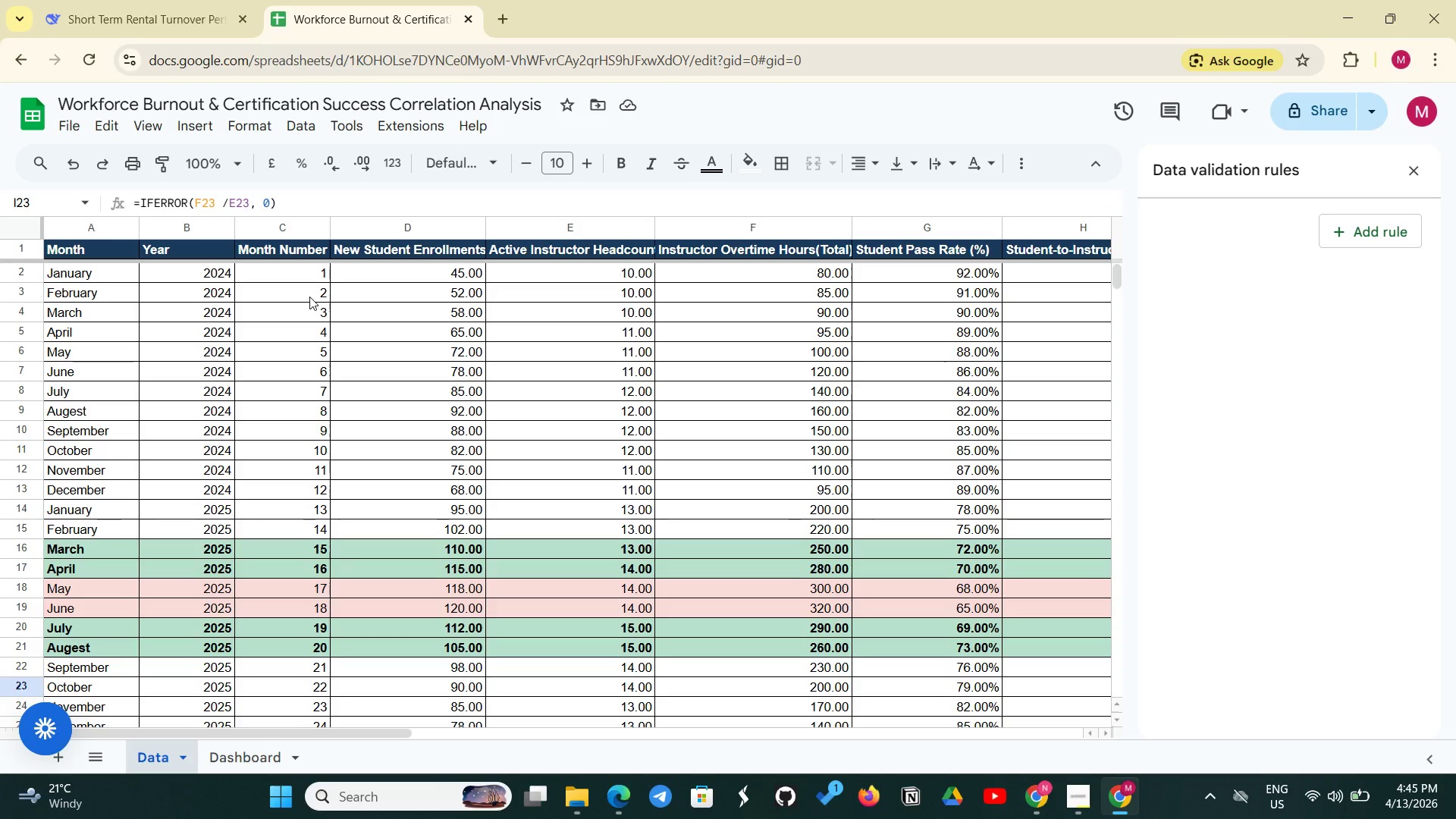 
wait(6.97)
 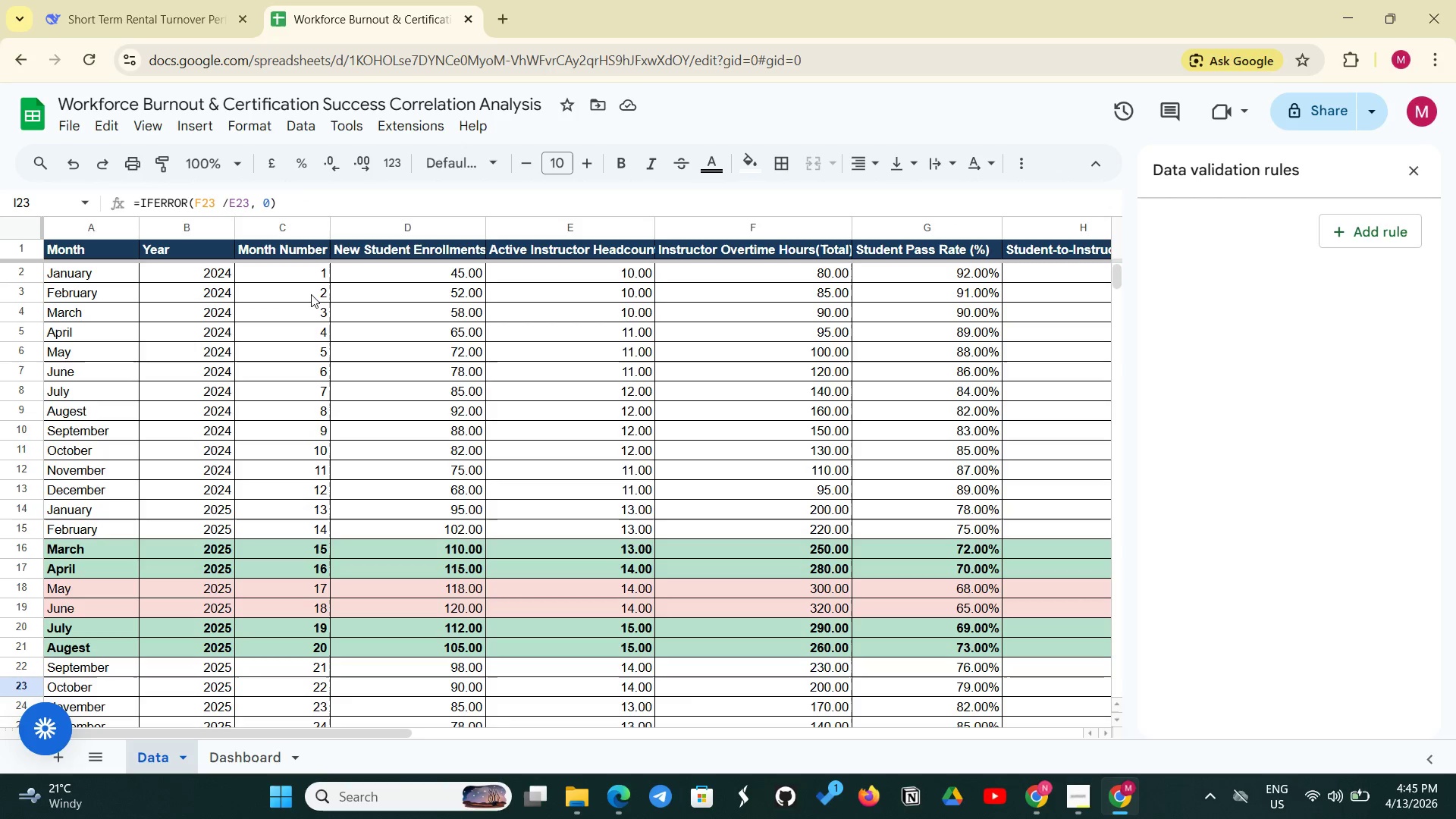 
left_click([270, 292])
 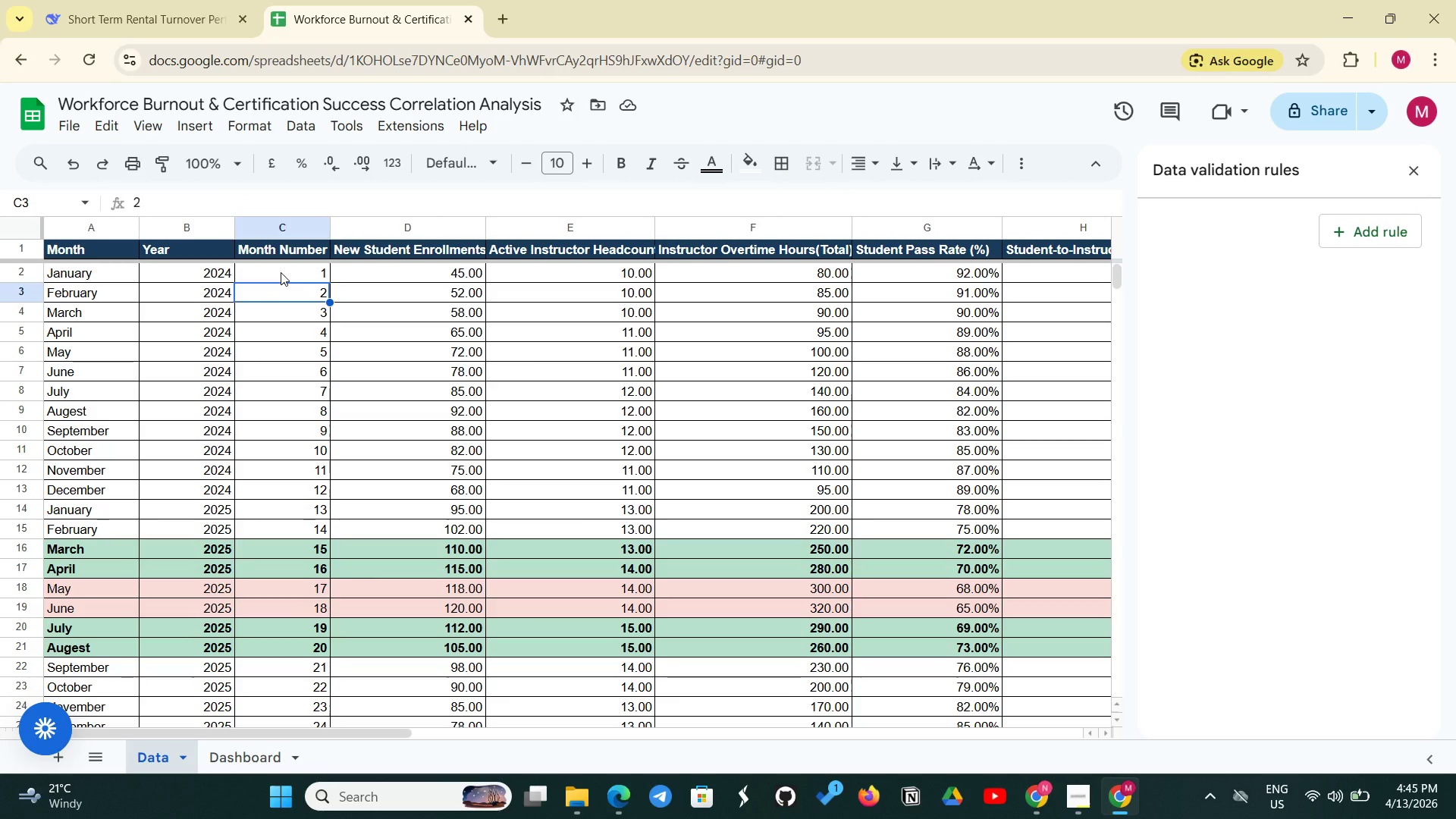 
left_click([281, 272])
 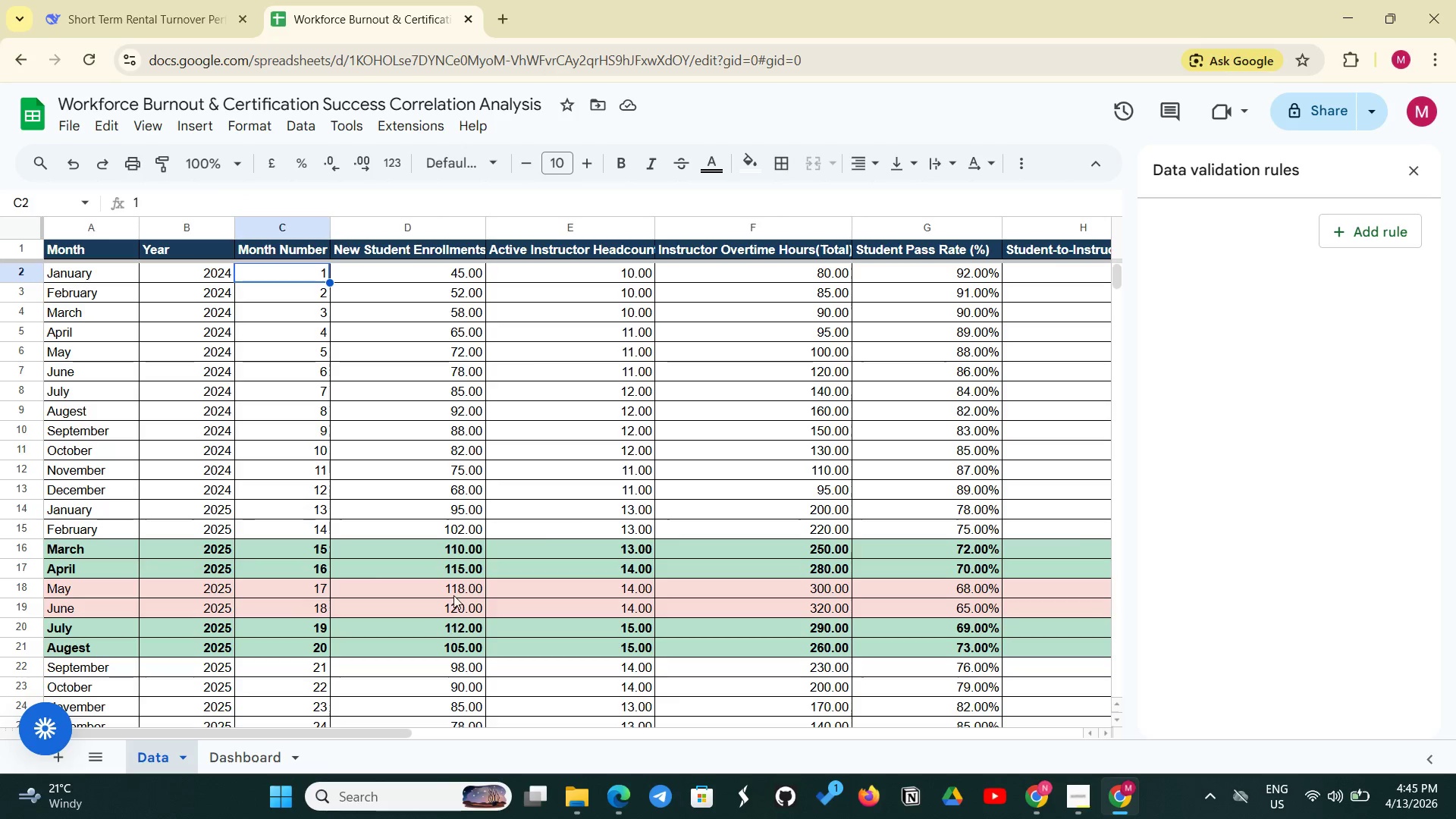 
wait(6.81)
 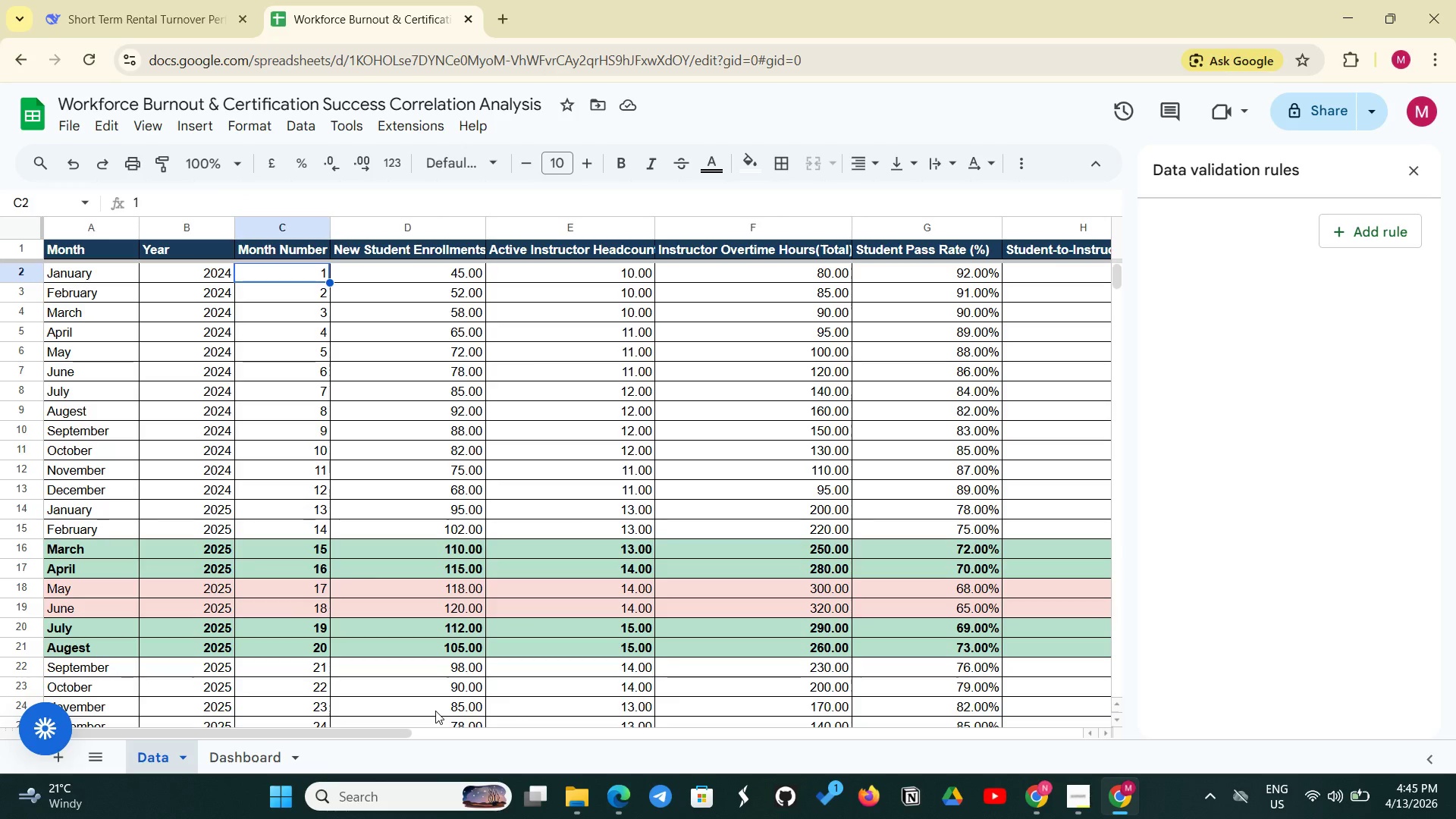 
left_click([1041, 288])
 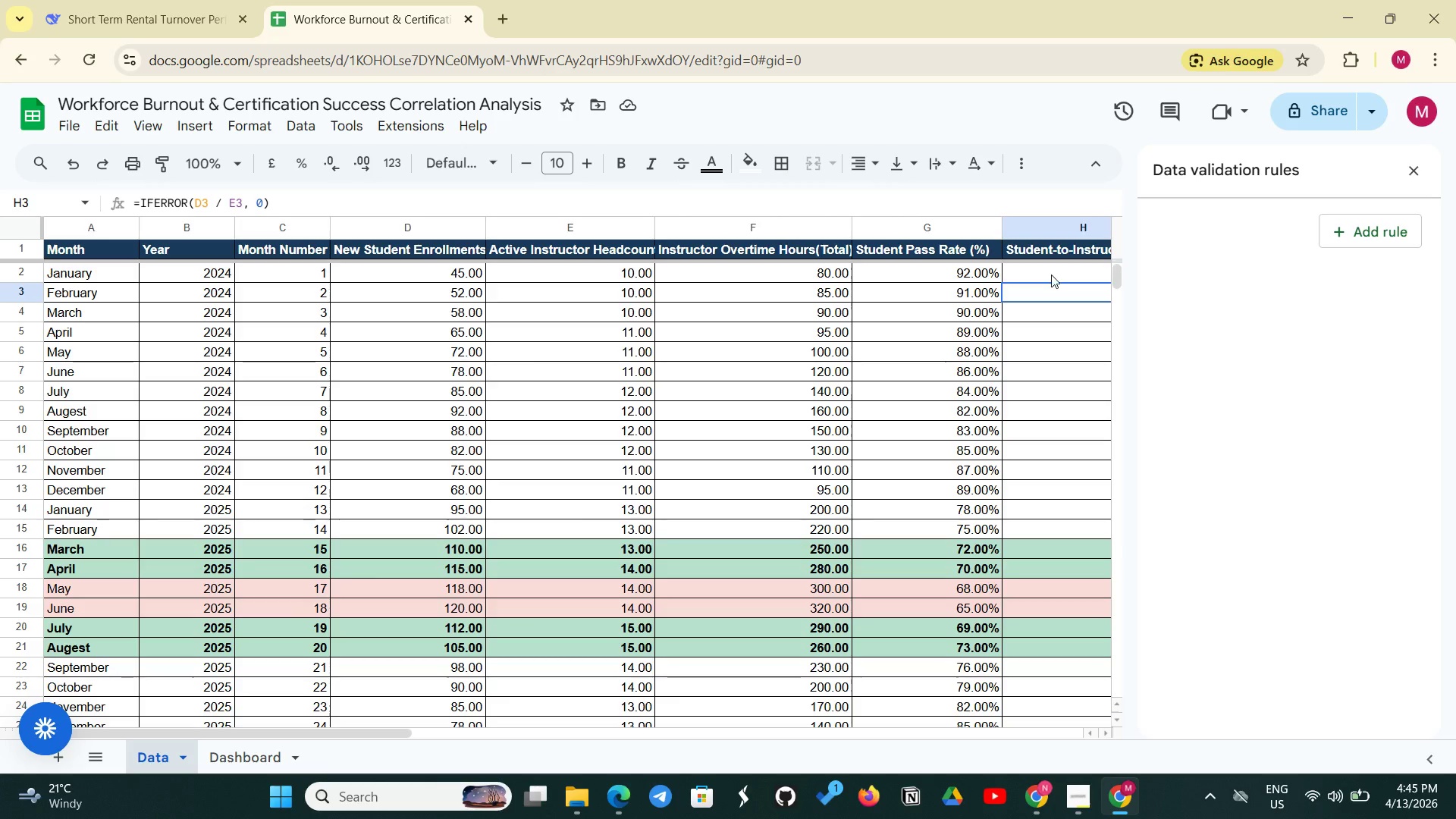 
left_click([1051, 275])
 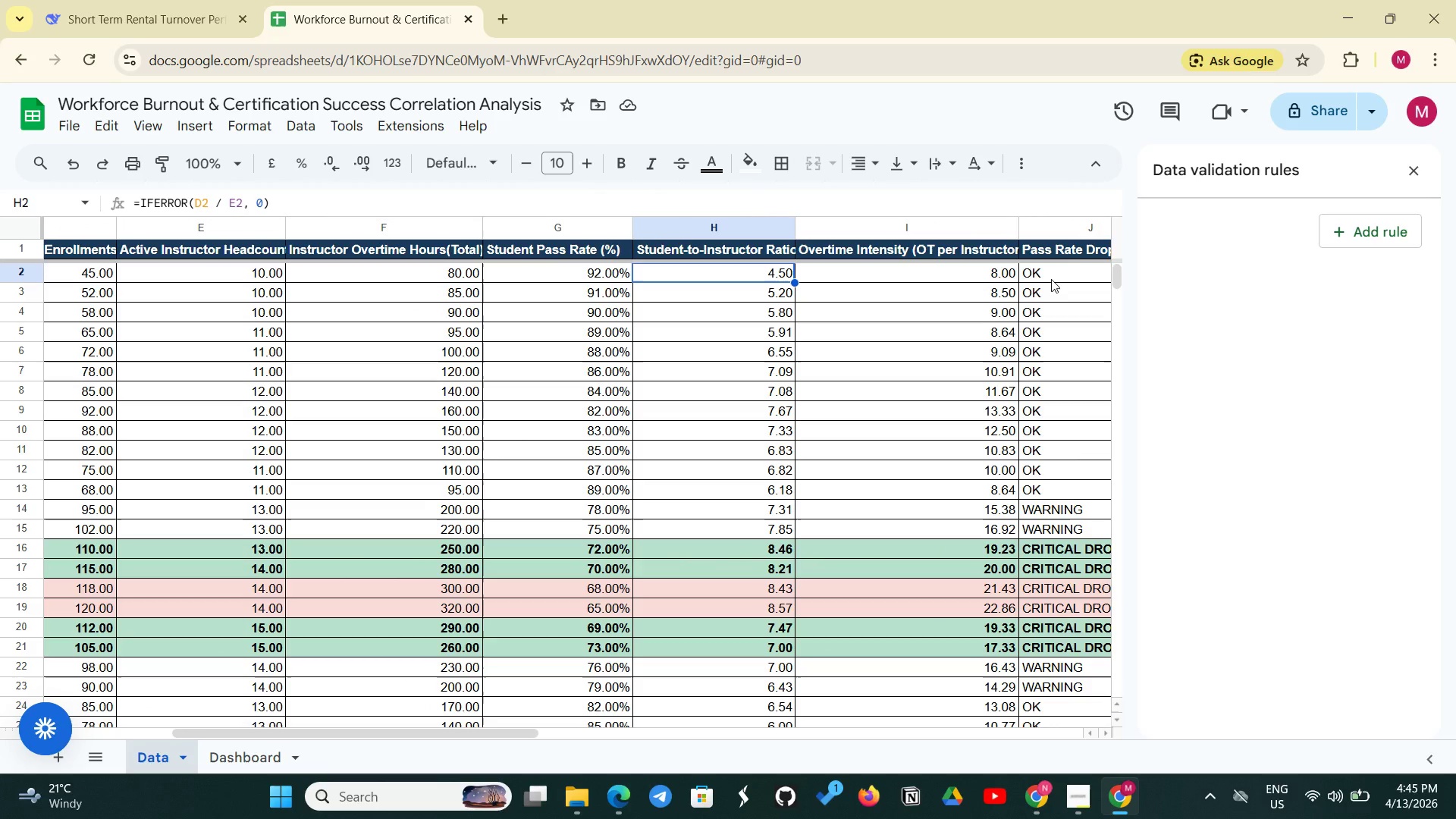 
wait(17.73)
 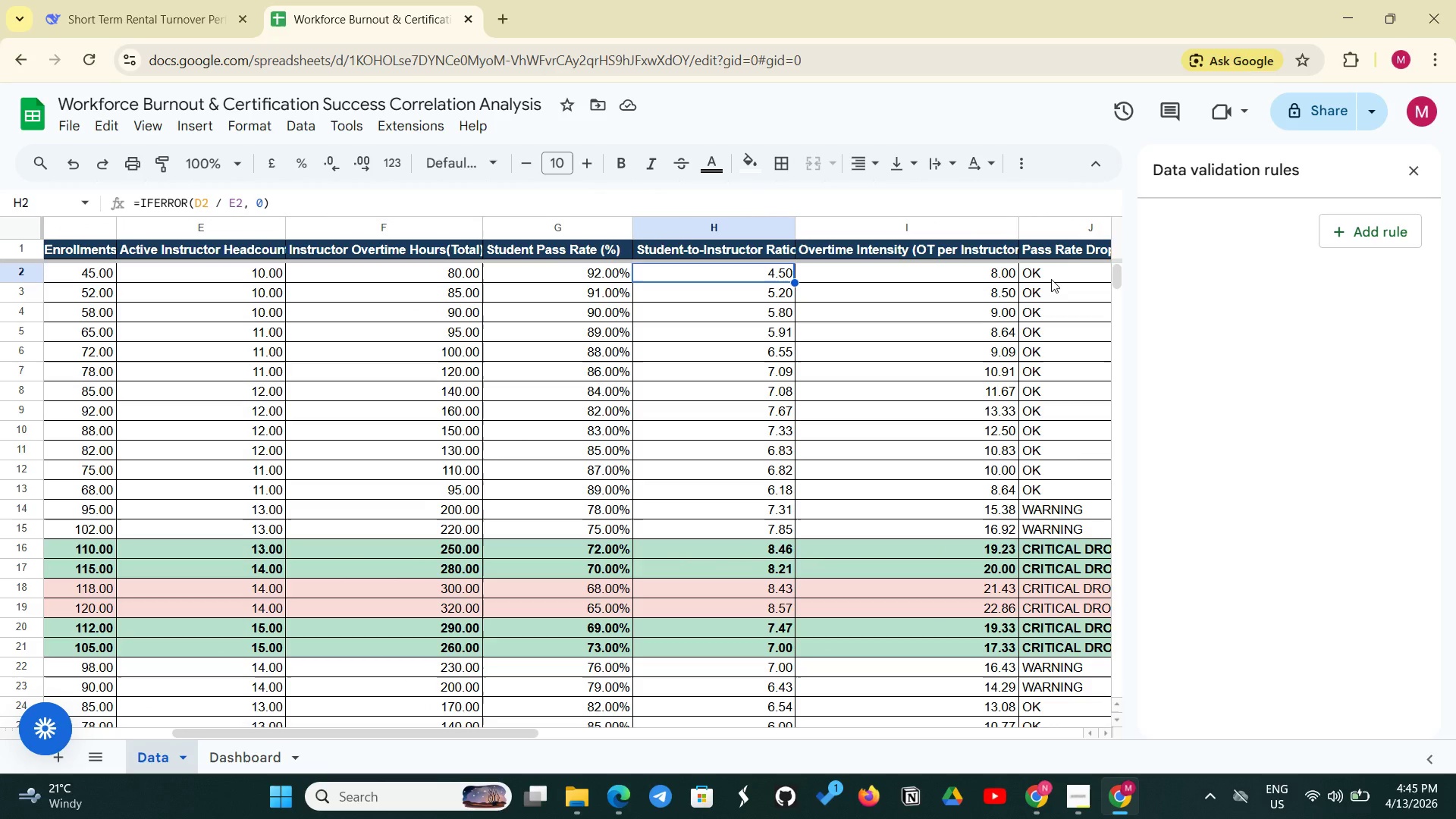 
left_click([240, 749])
 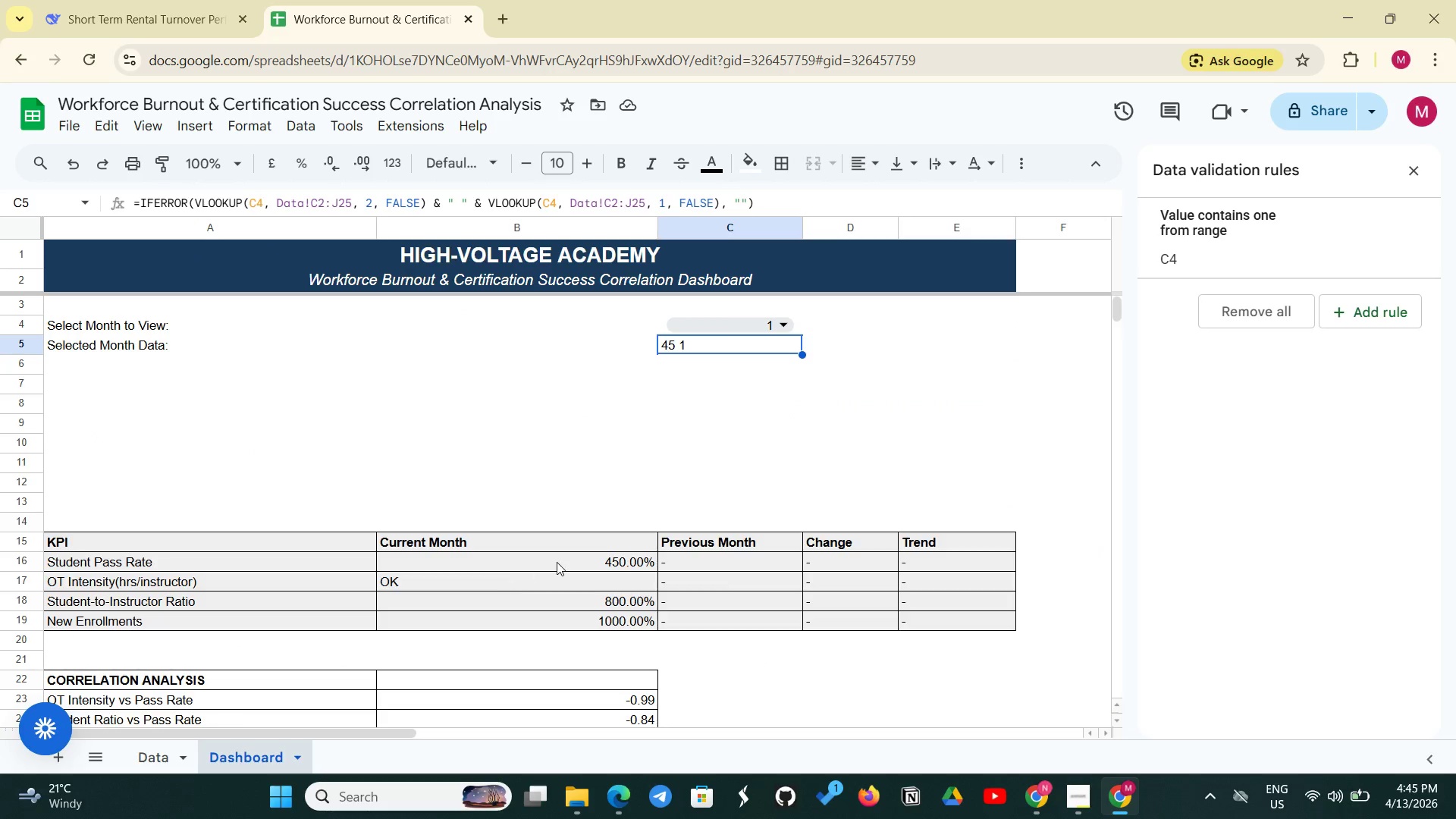 
left_click([557, 562])
 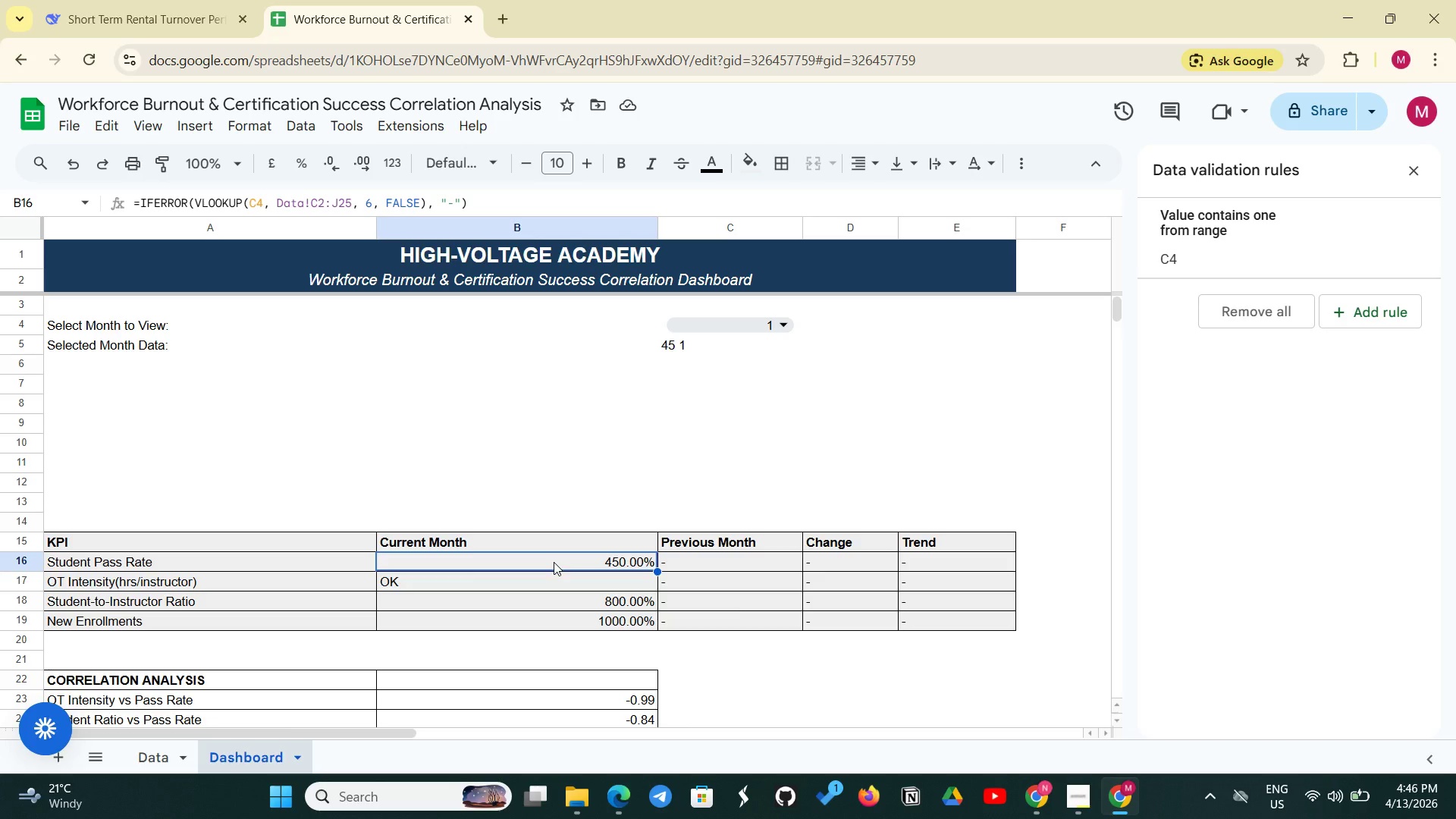 
wait(37.34)
 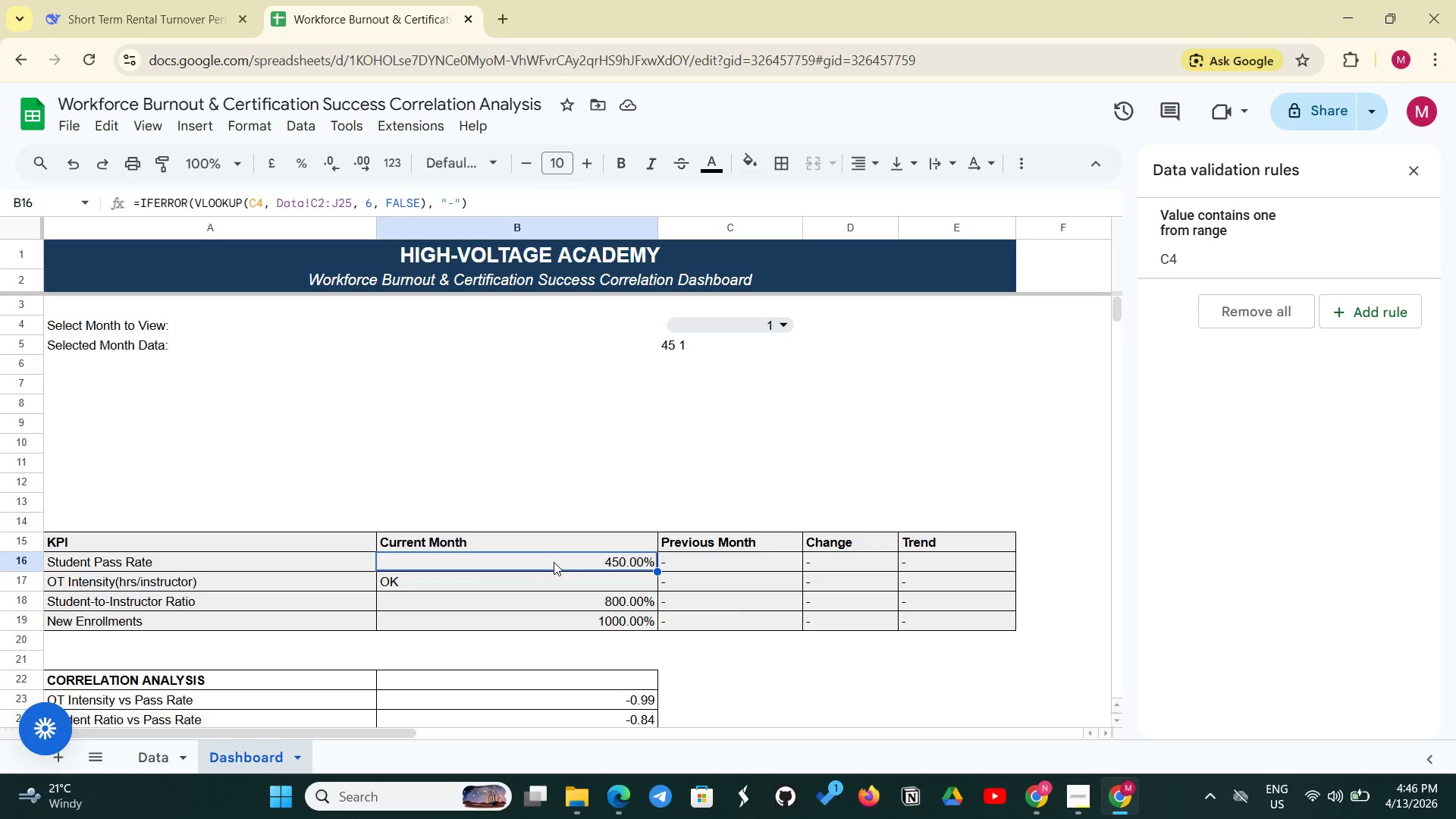 
left_click([702, 331])
 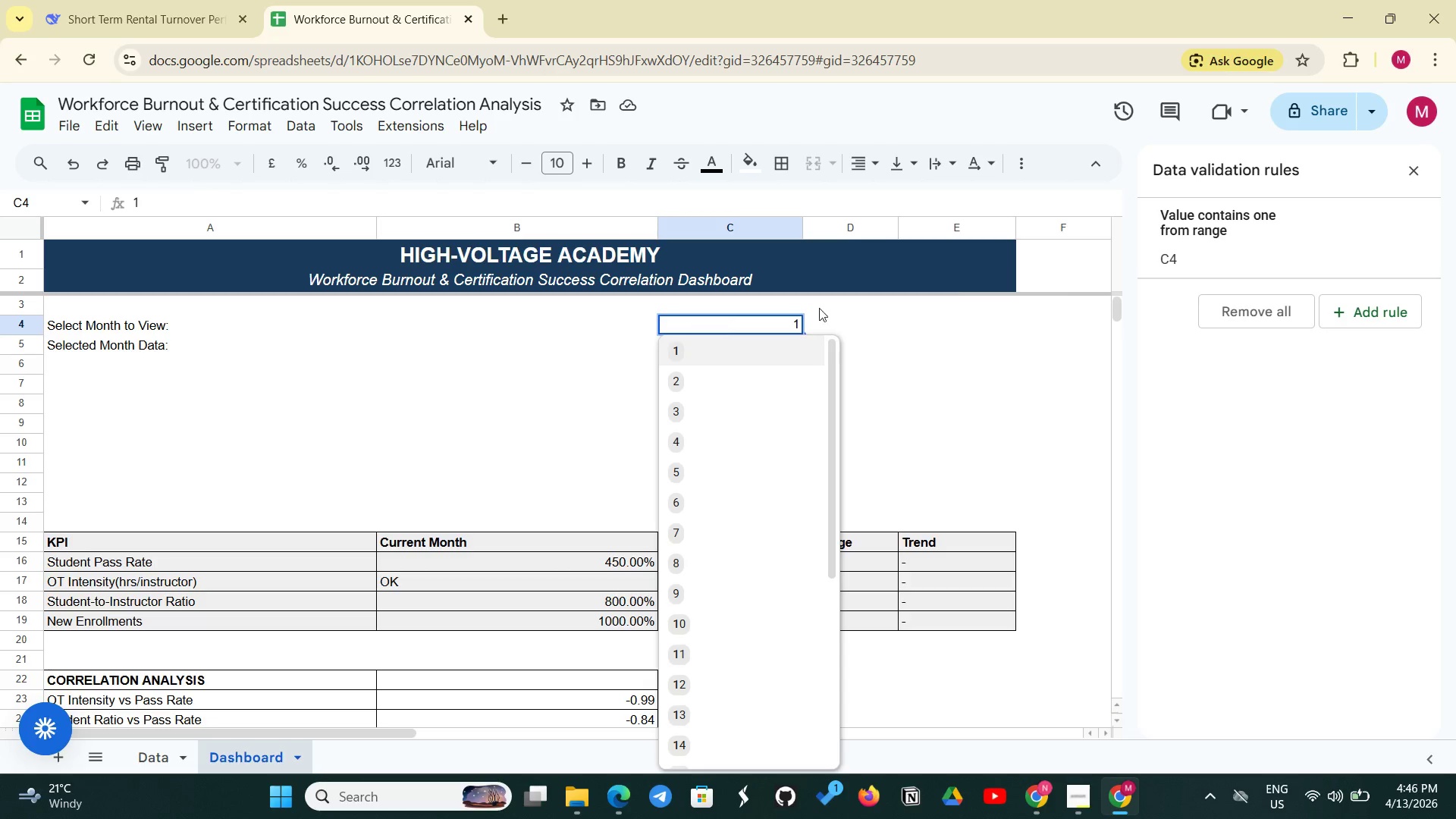 
left_click([1225, 253])
 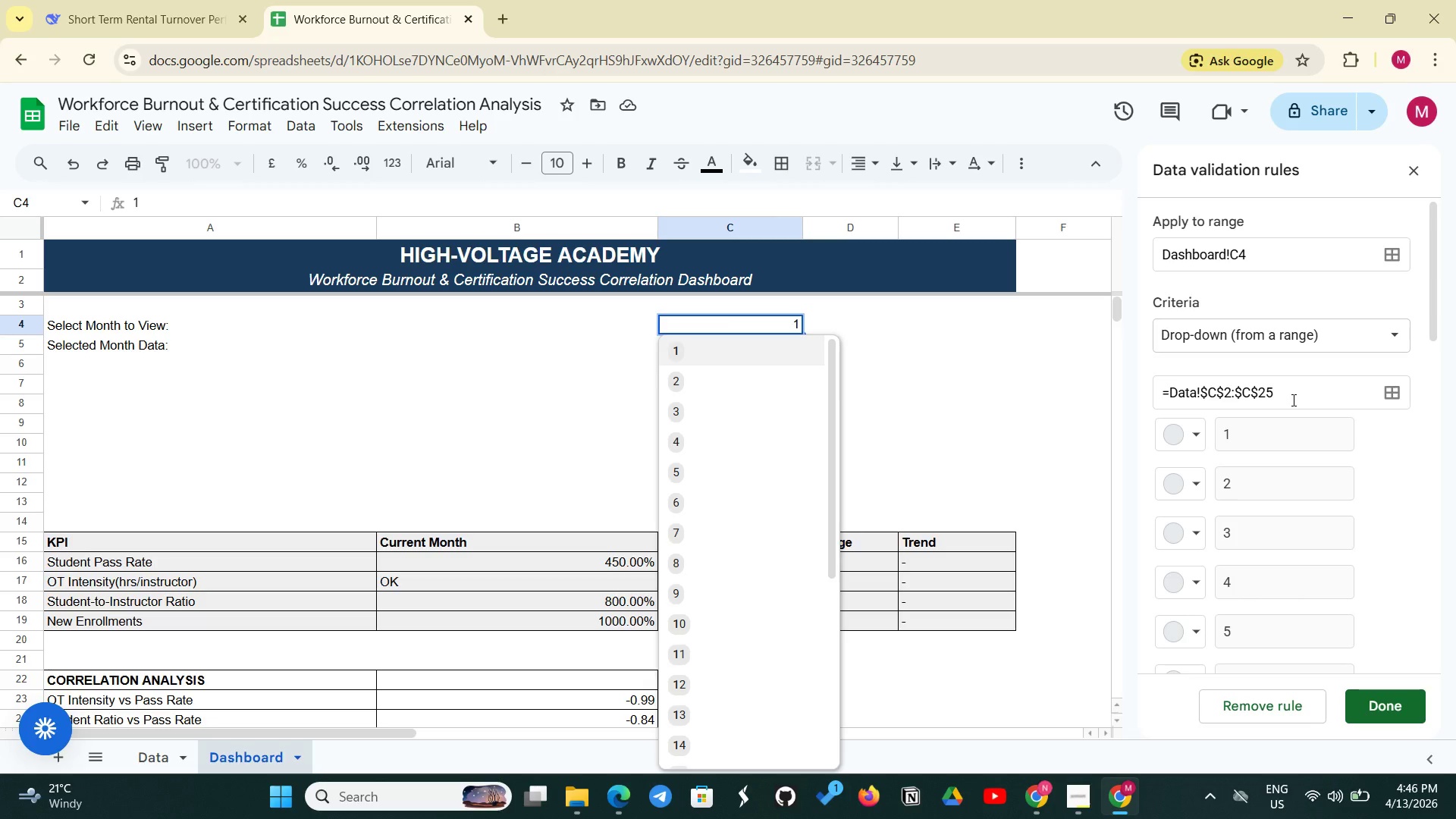 
wait(6.25)
 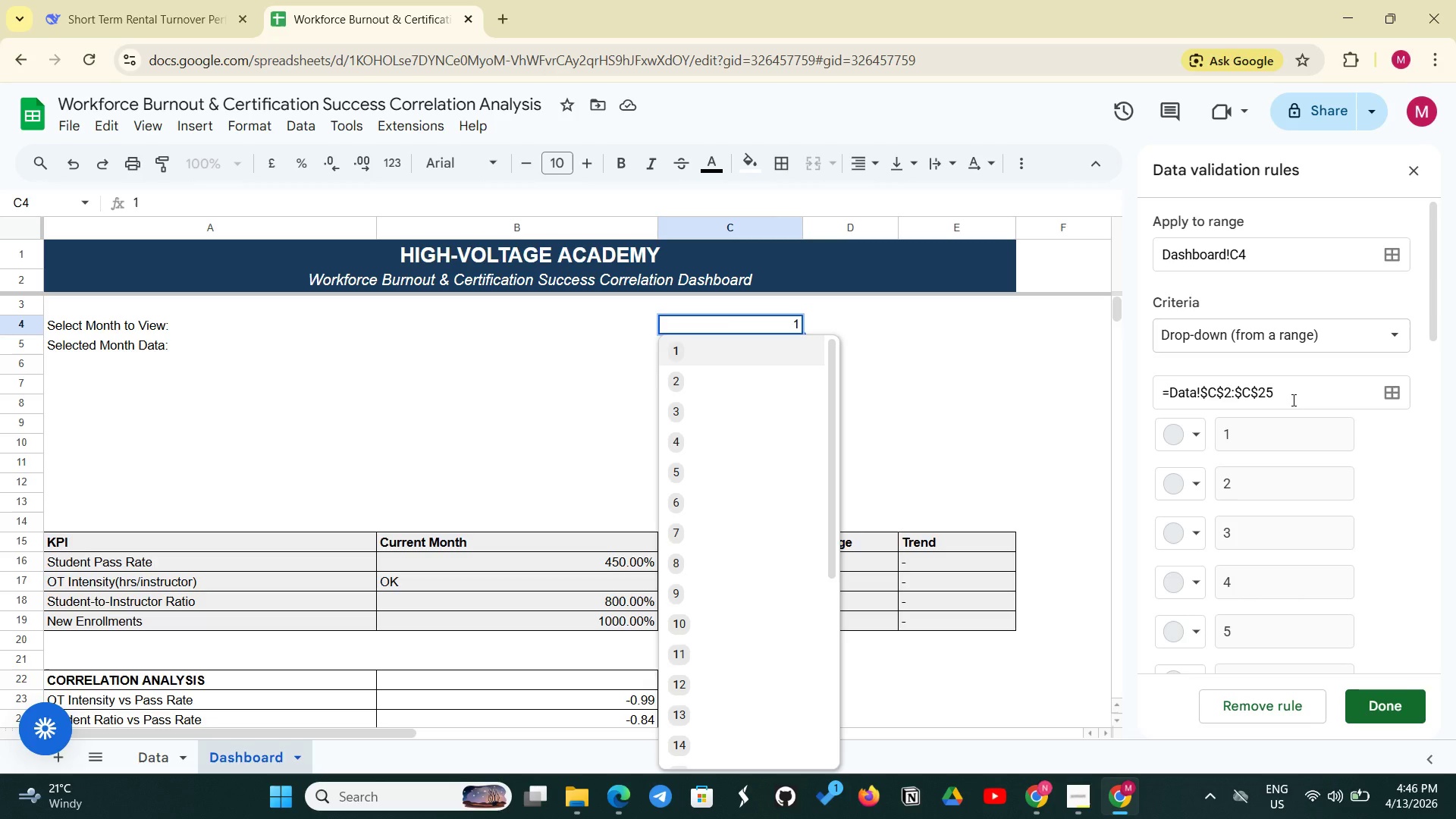 
left_click([1379, 712])
 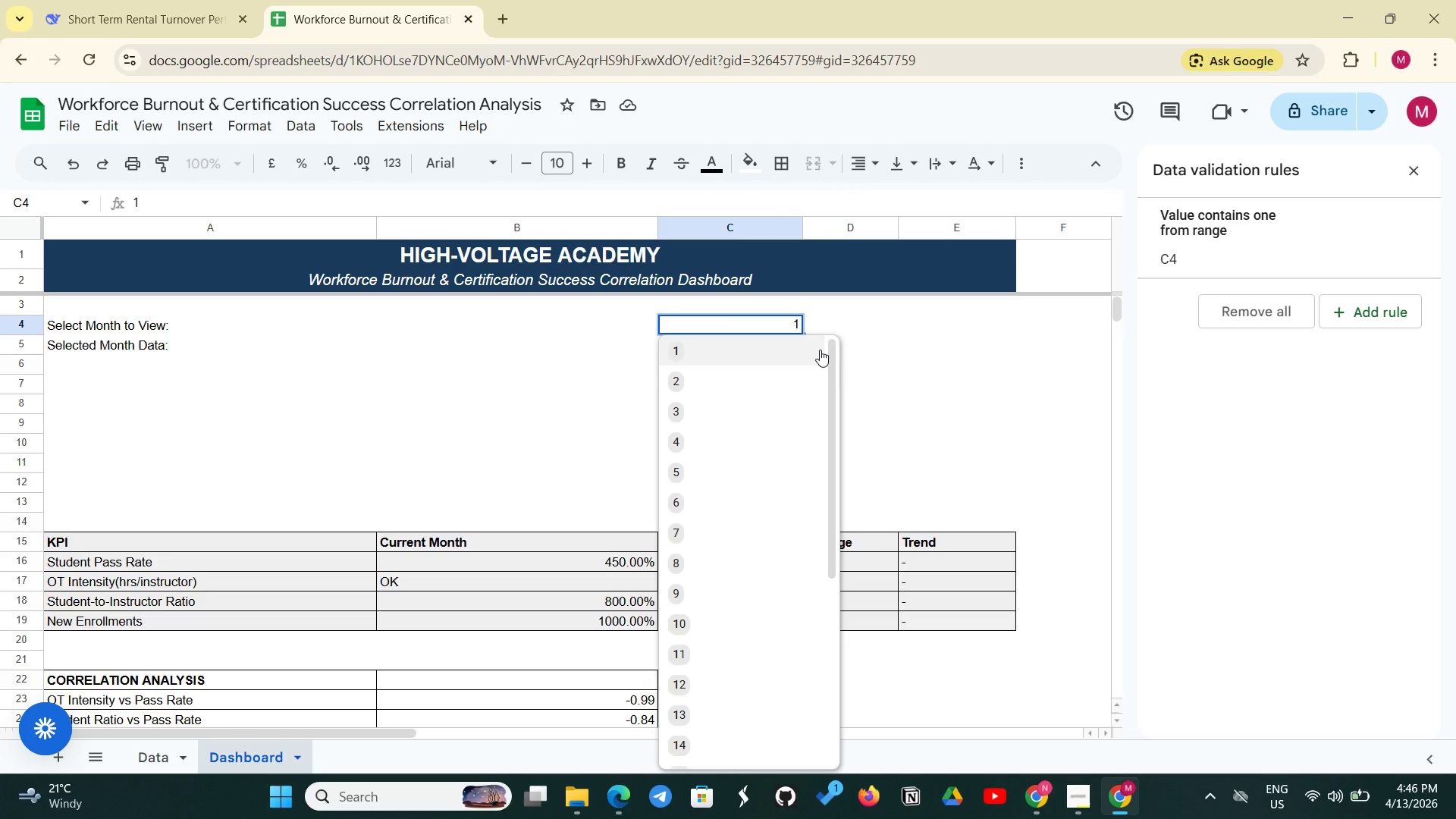 
wait(32.56)
 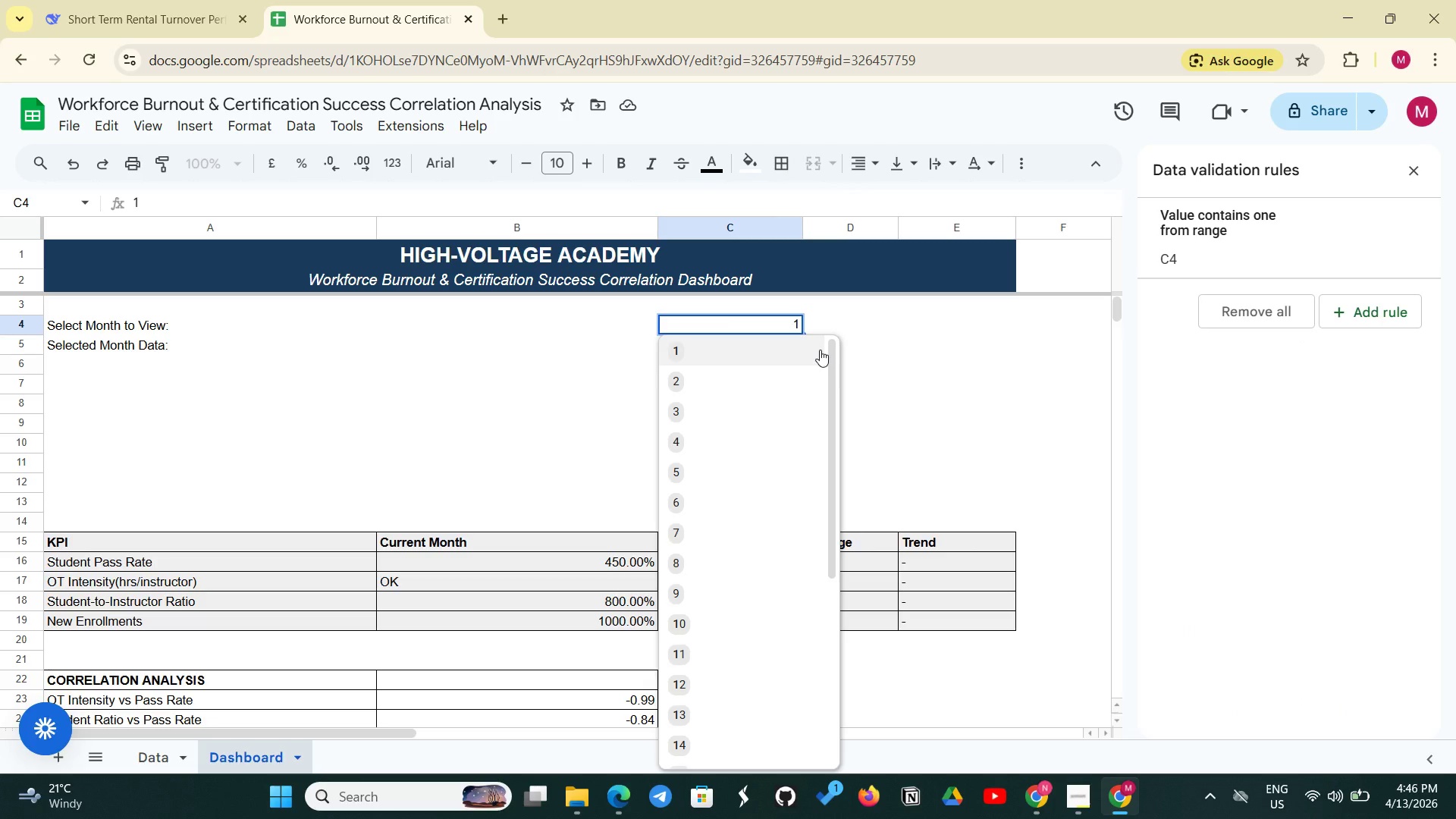 
left_click([175, 765])
 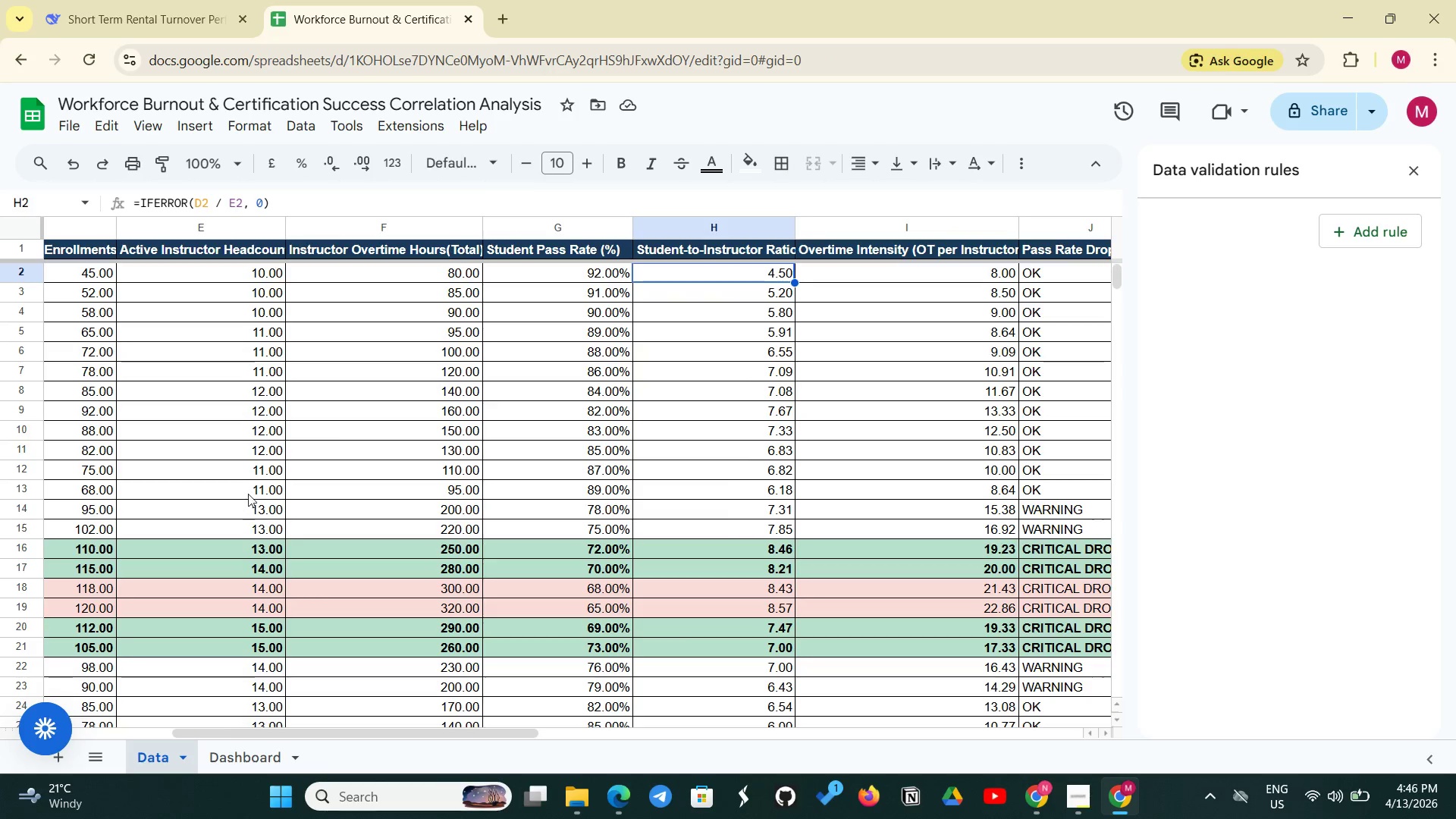 
scroll: coordinate [197, 406], scroll_direction: up, amount: 9.0
 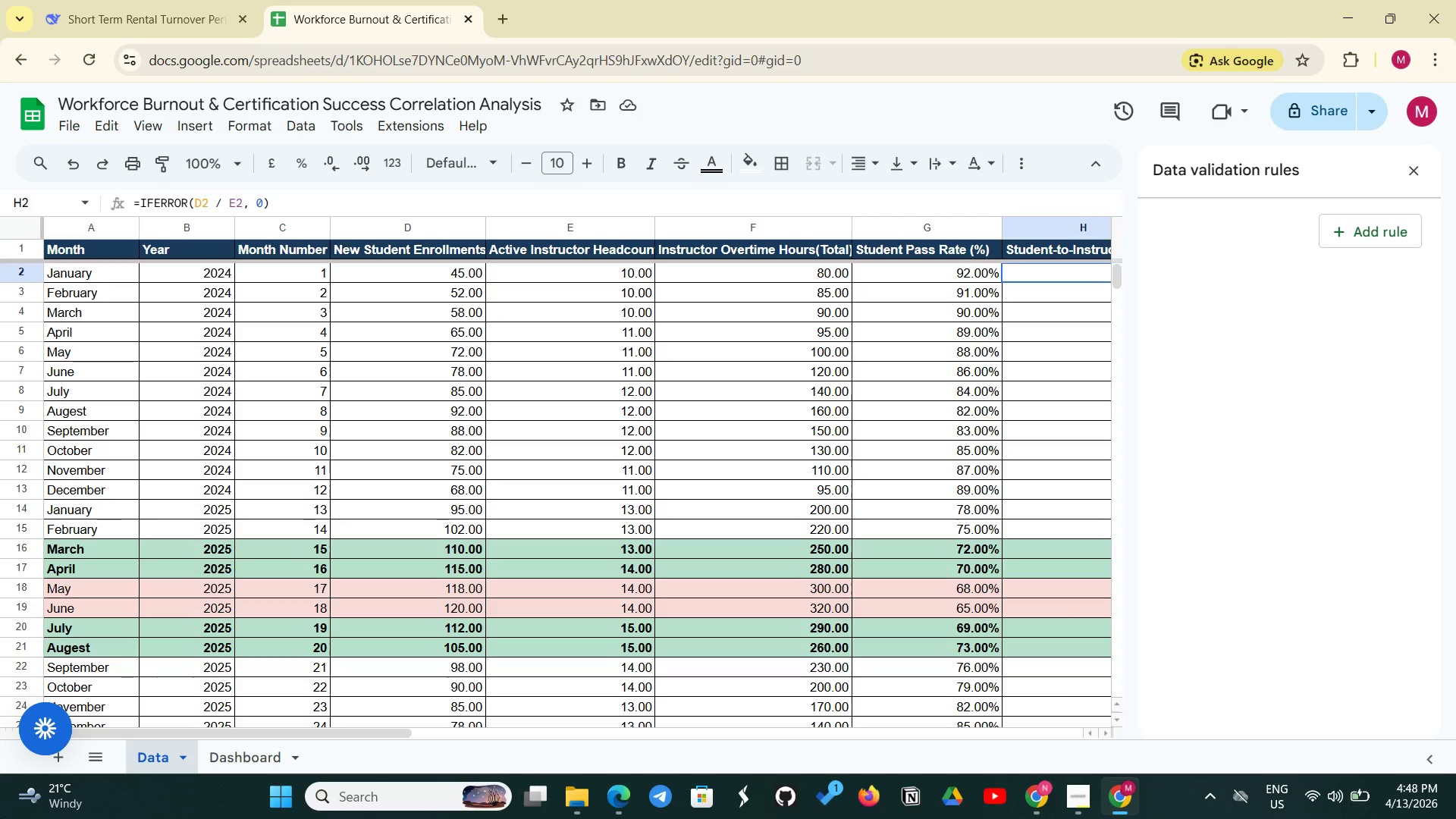 
wait(83.73)
 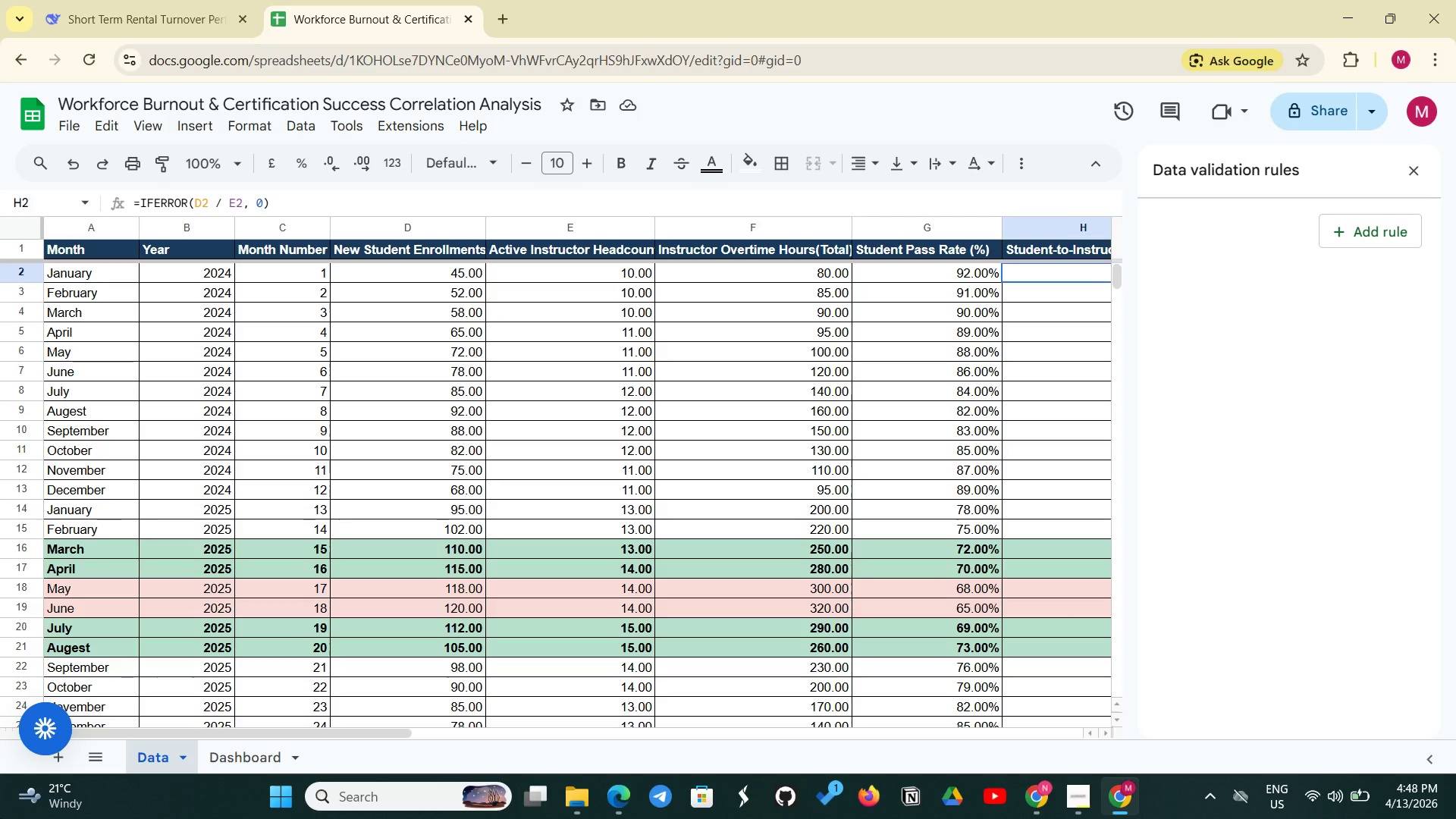 
left_click([463, 269])
 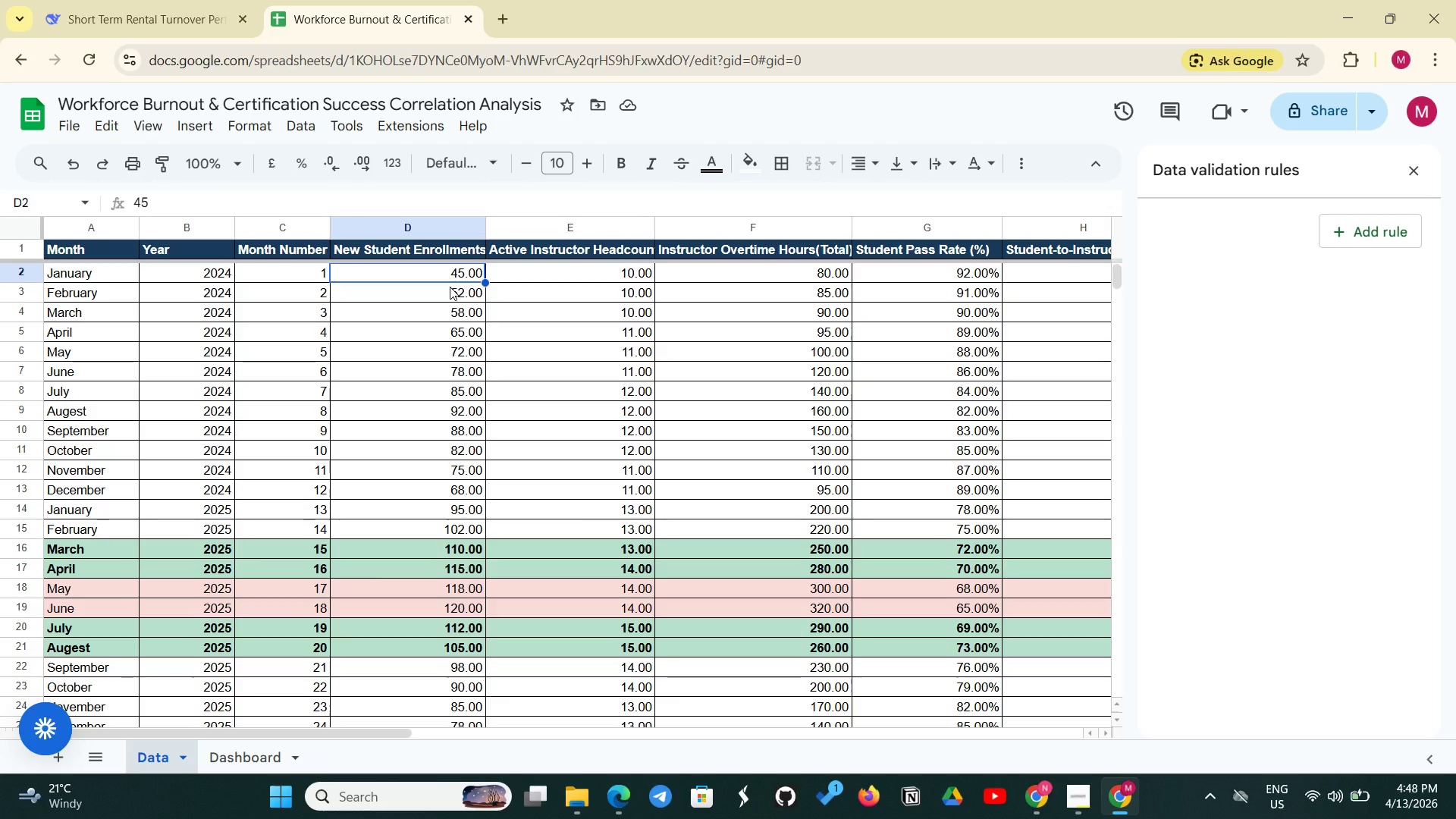 
left_click([450, 287])
 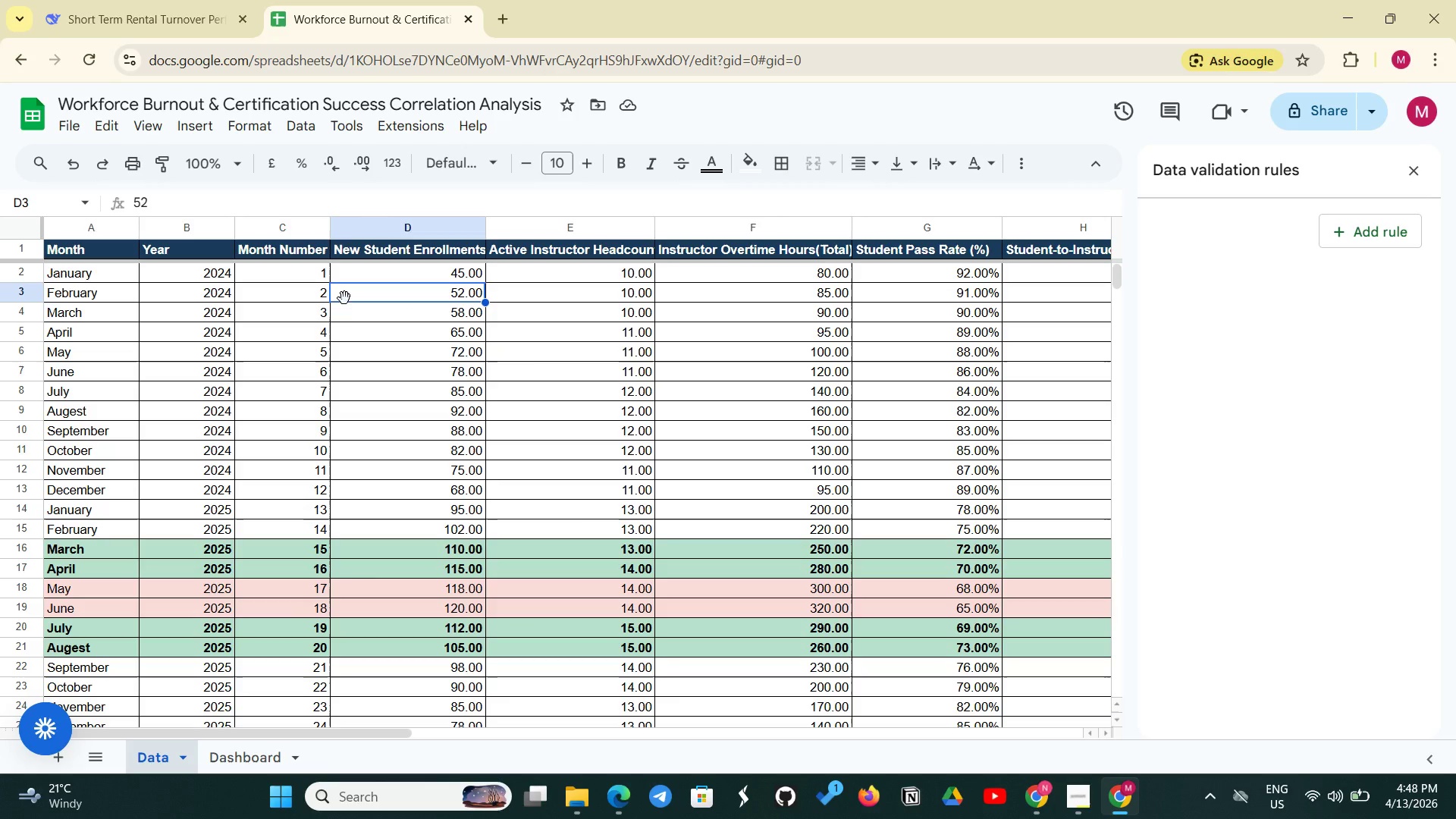 
left_click([439, 274])
 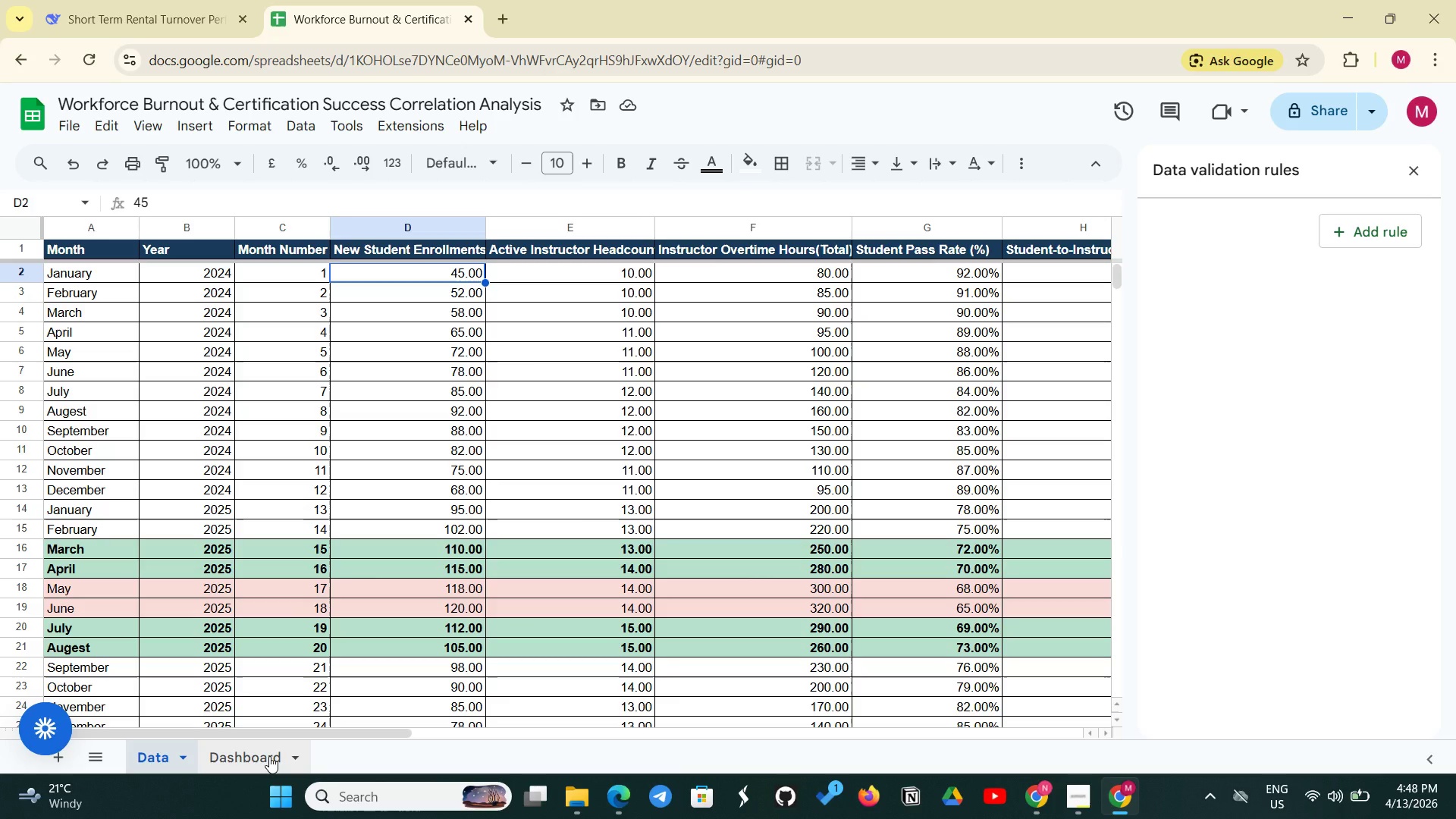 
left_click([269, 756])
 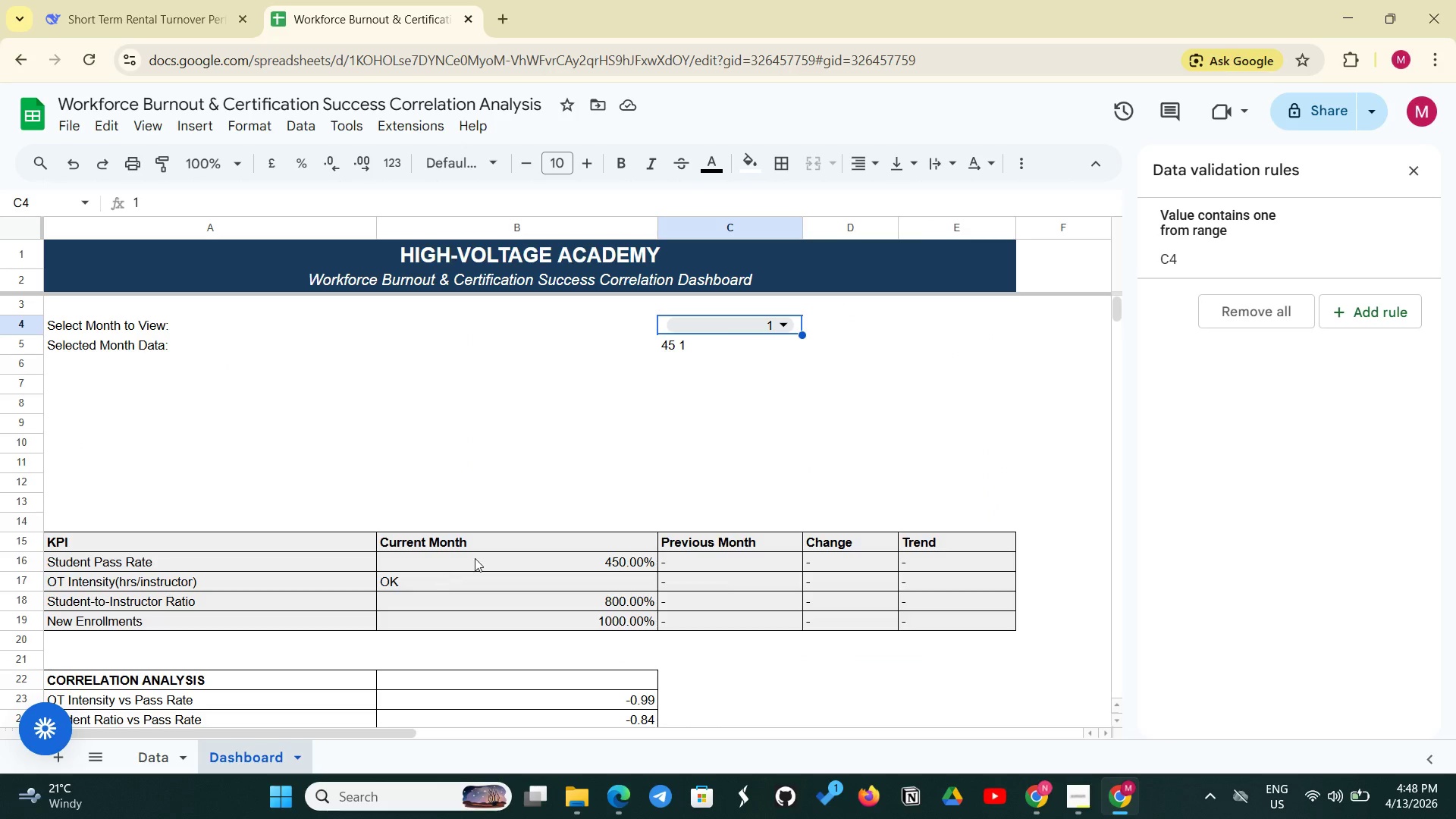 
left_click([475, 558])
 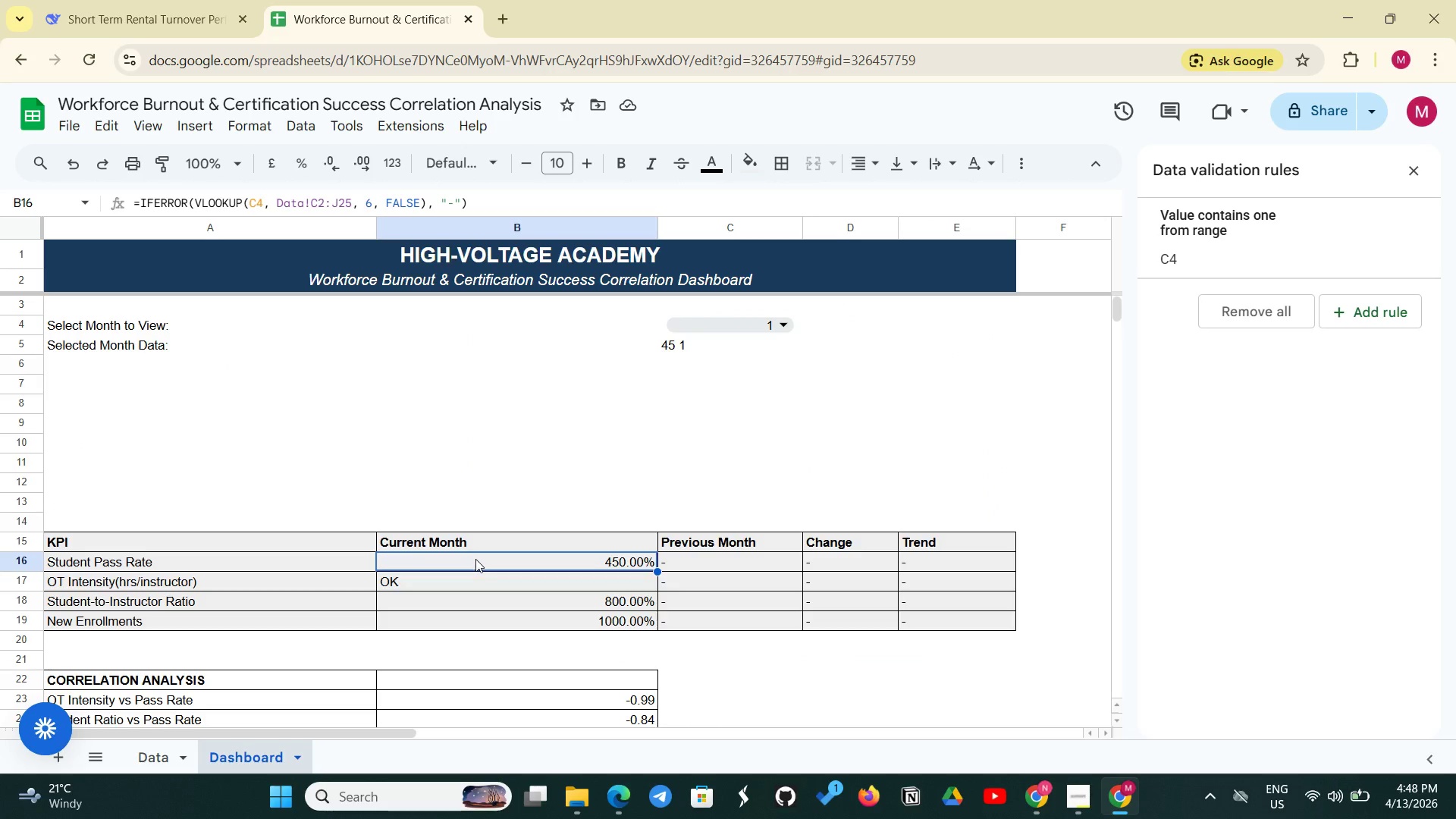 
left_click([472, 582])
 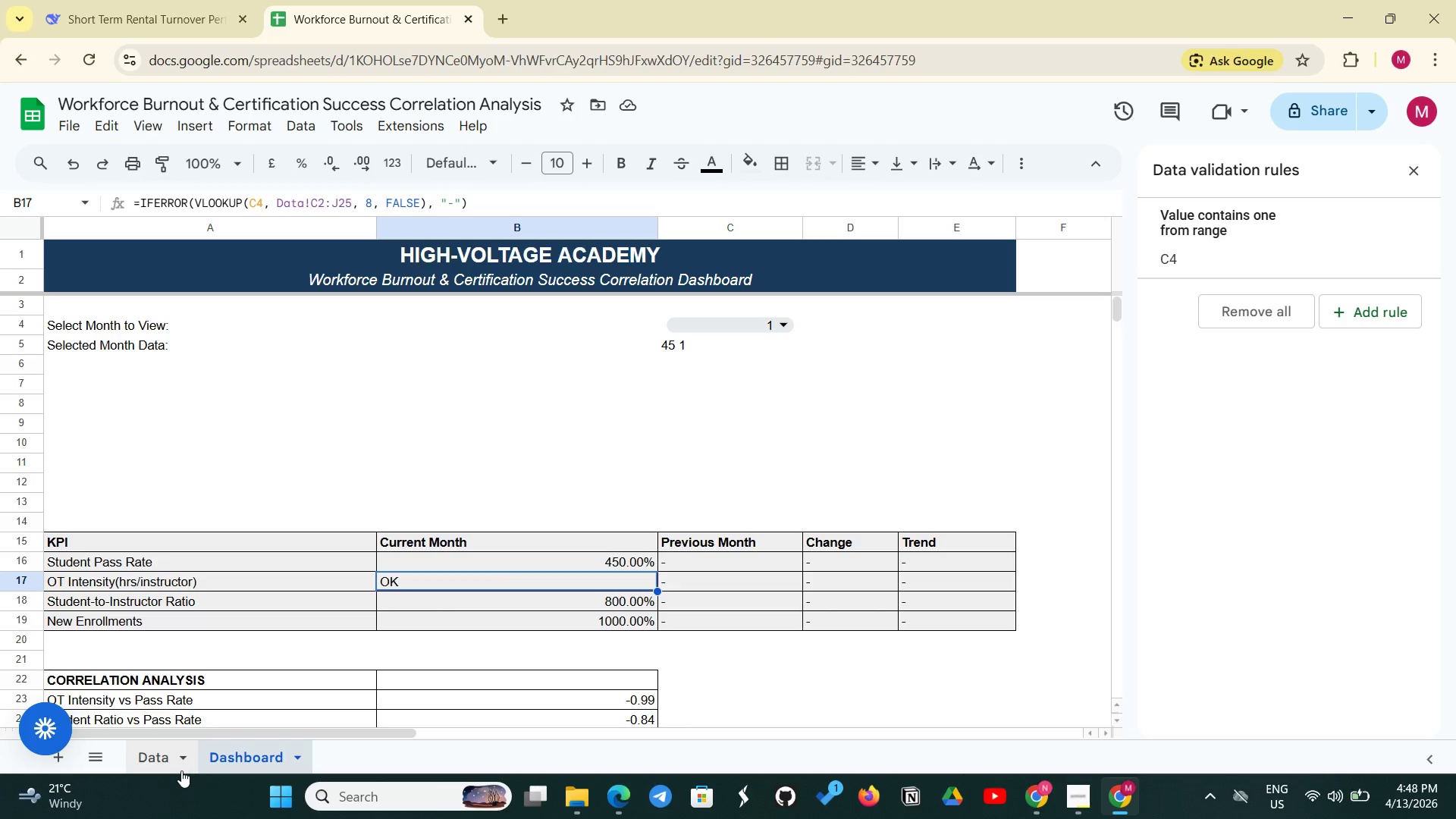 
left_click([177, 769])
 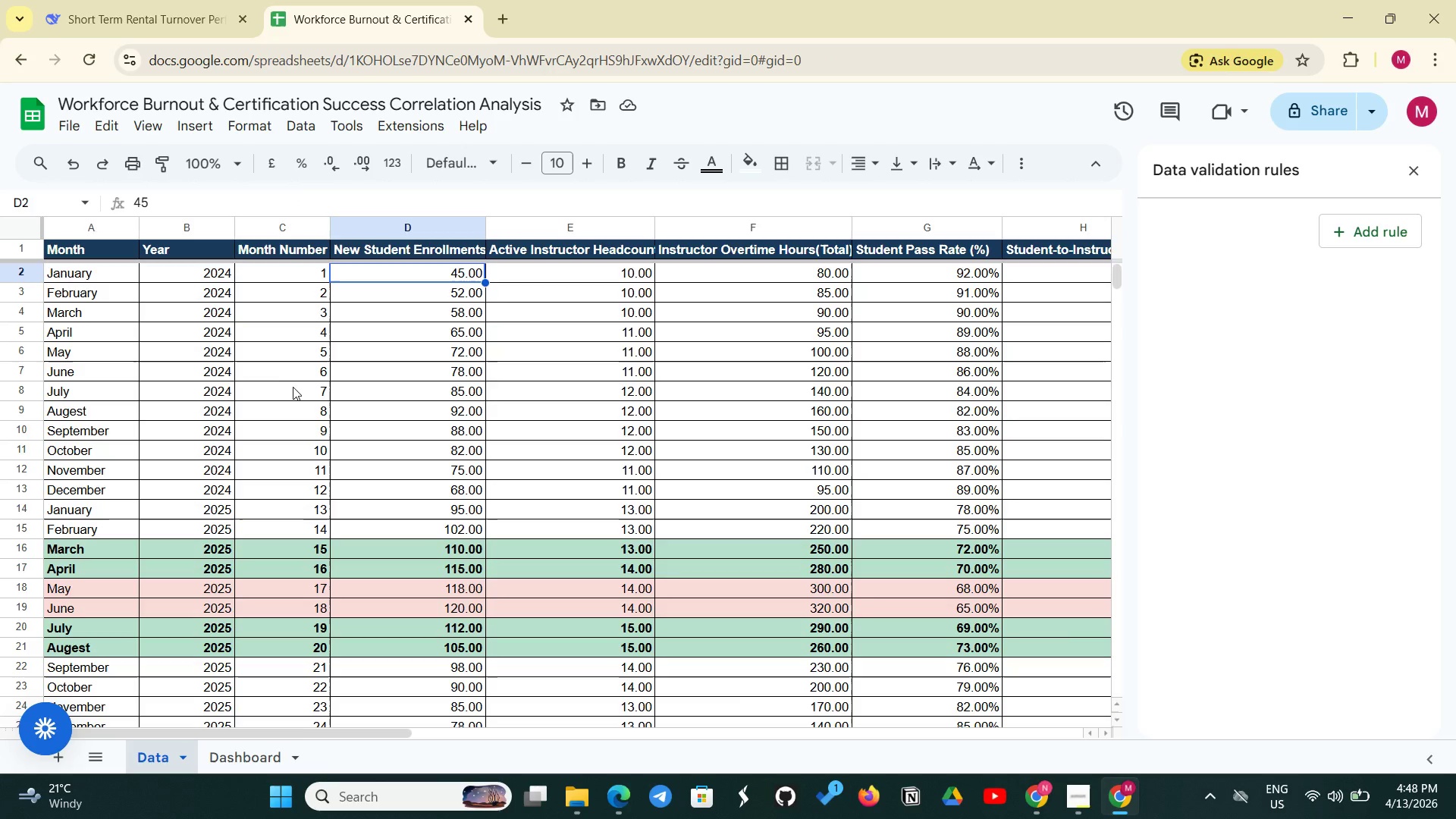 
wait(7.14)
 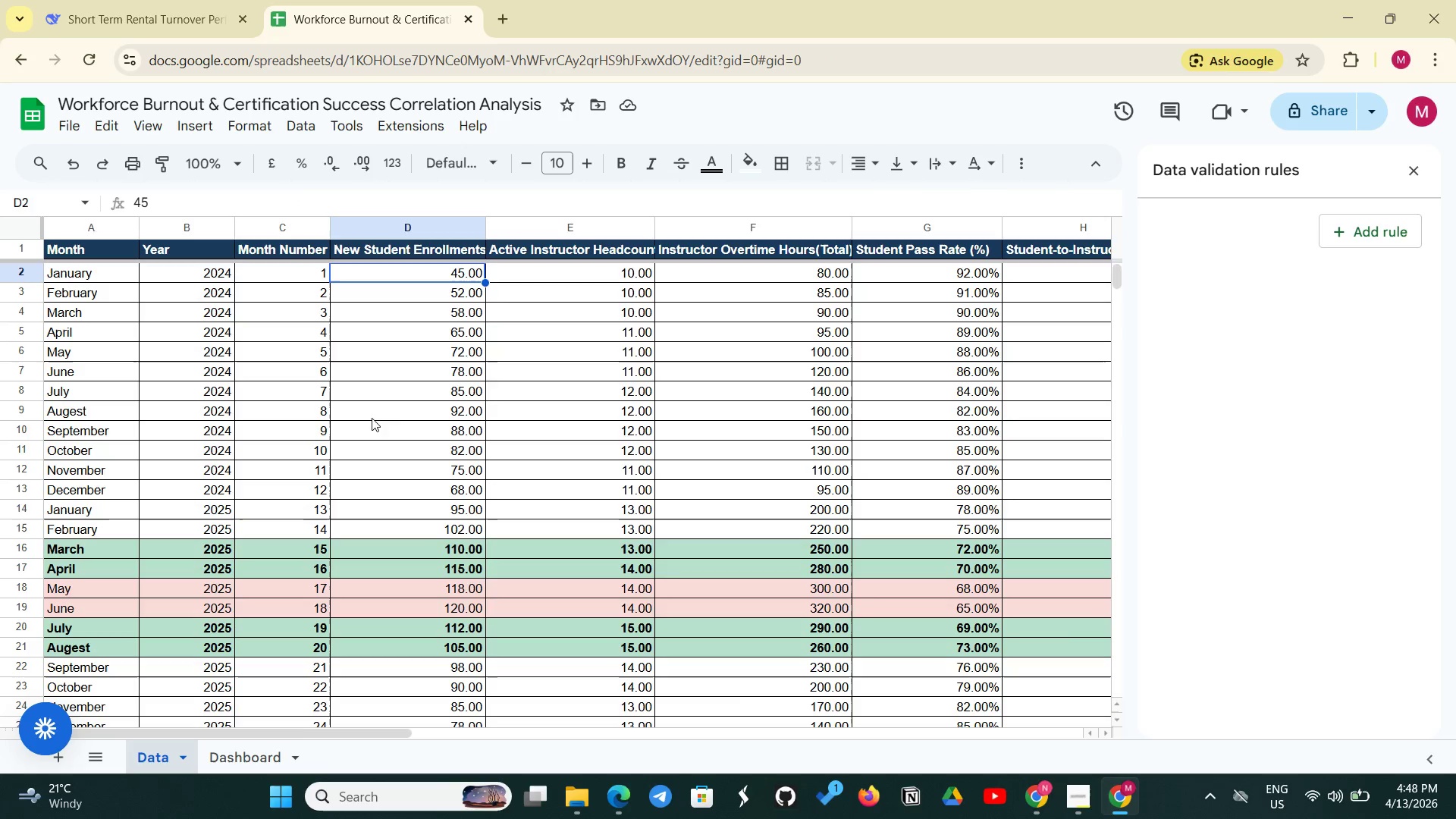 
left_click([293, 417])
 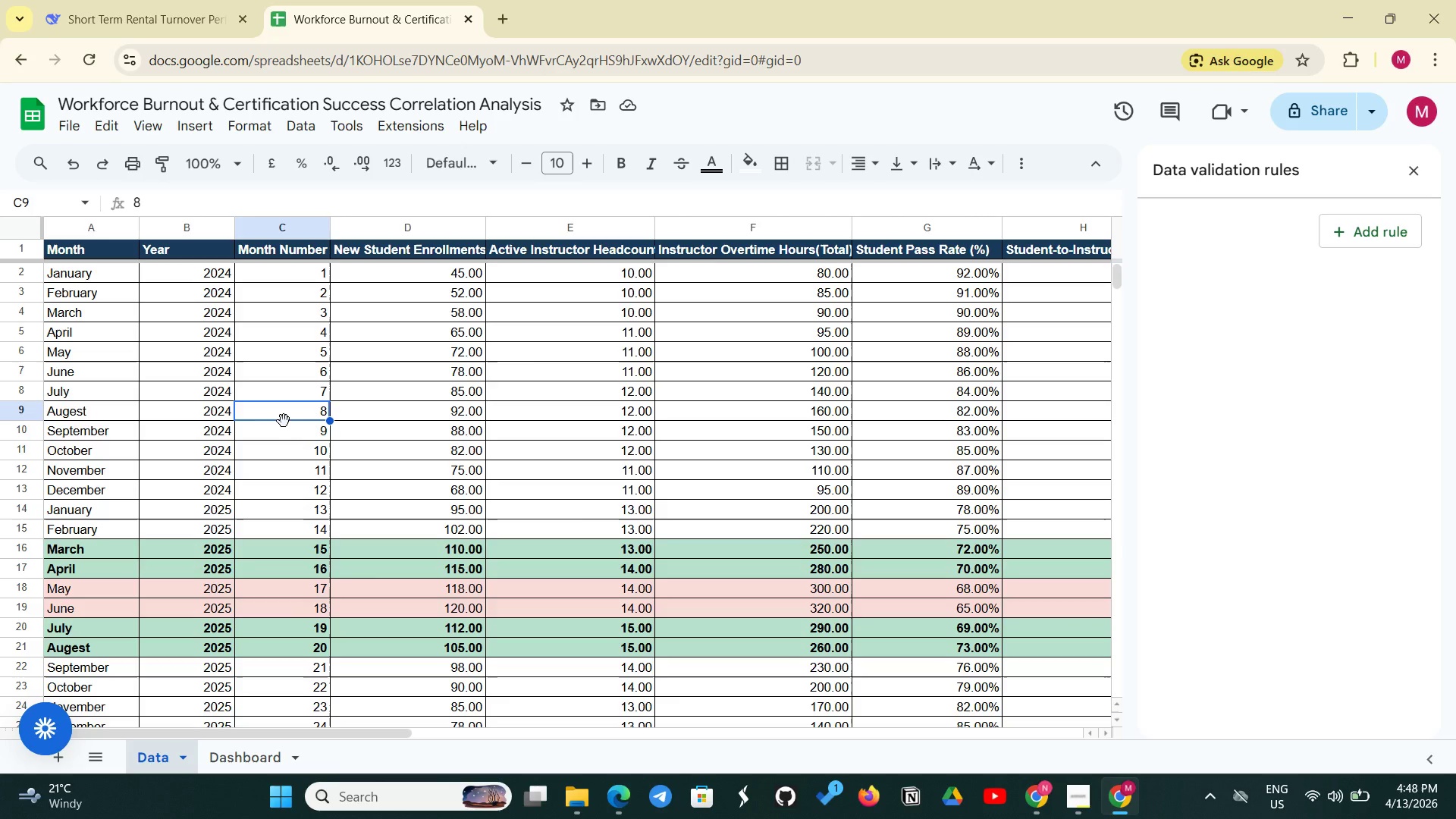 
wait(14.61)
 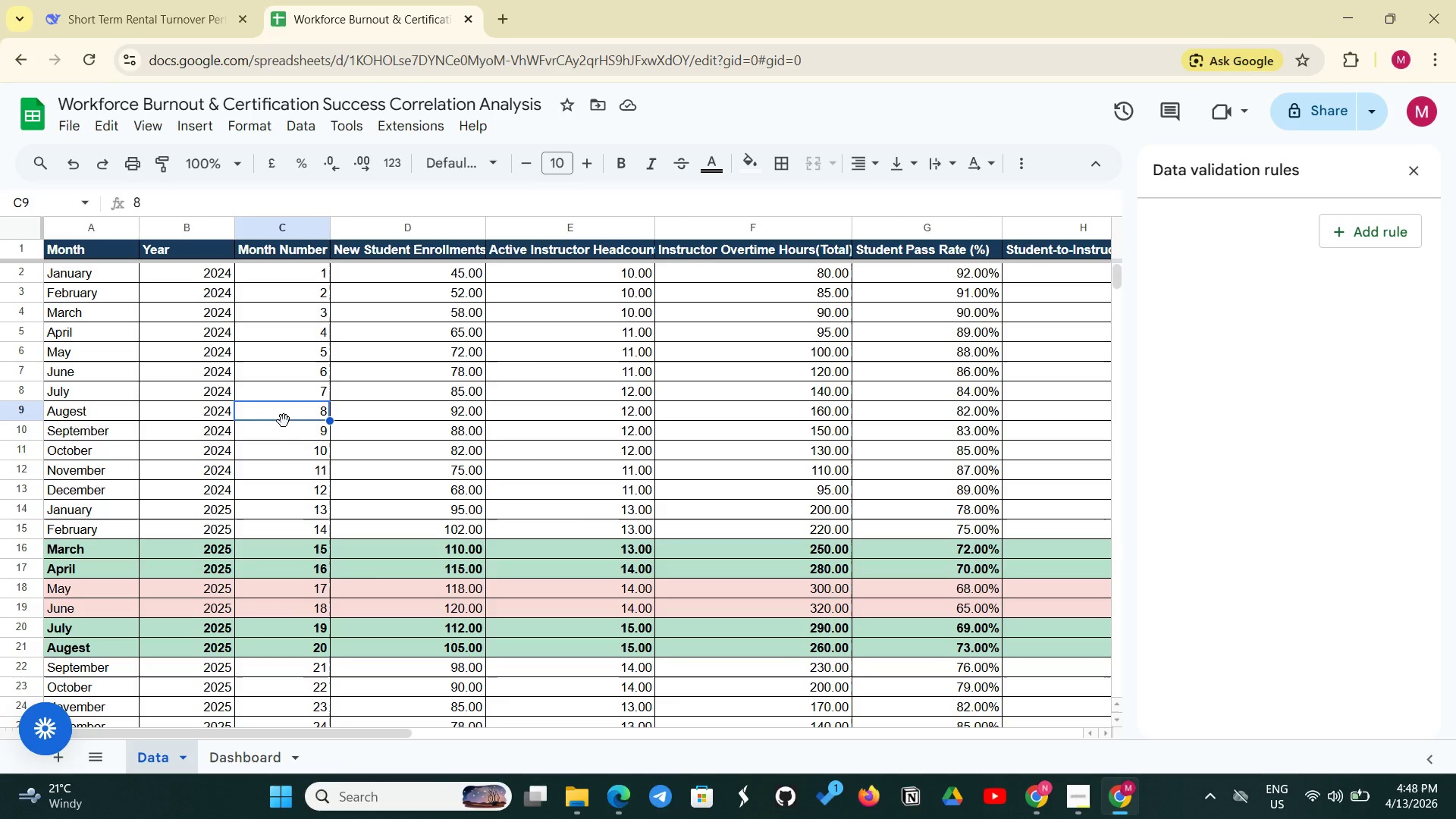 
left_click([1079, 814])